 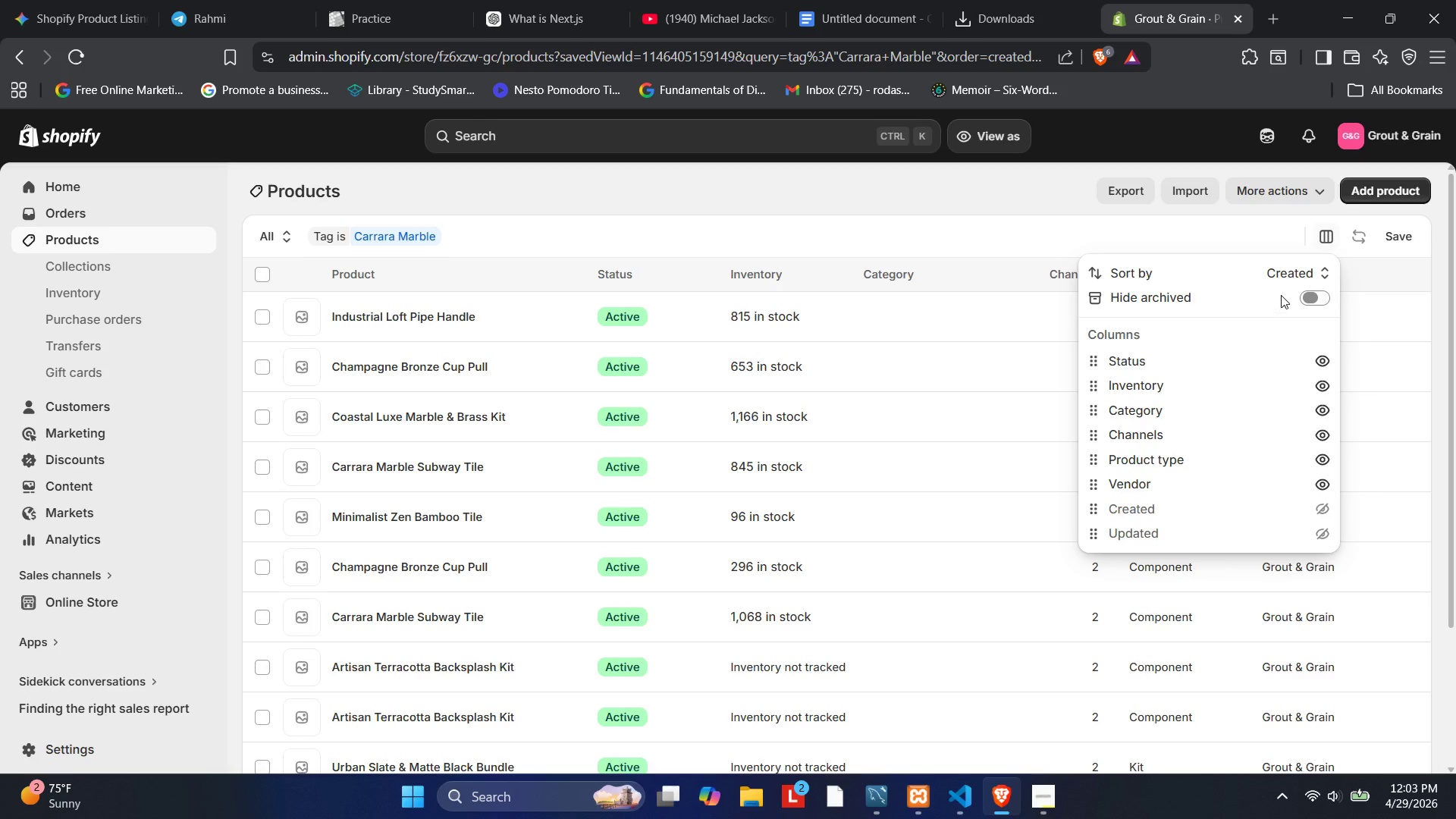 
left_click([1326, 264])
 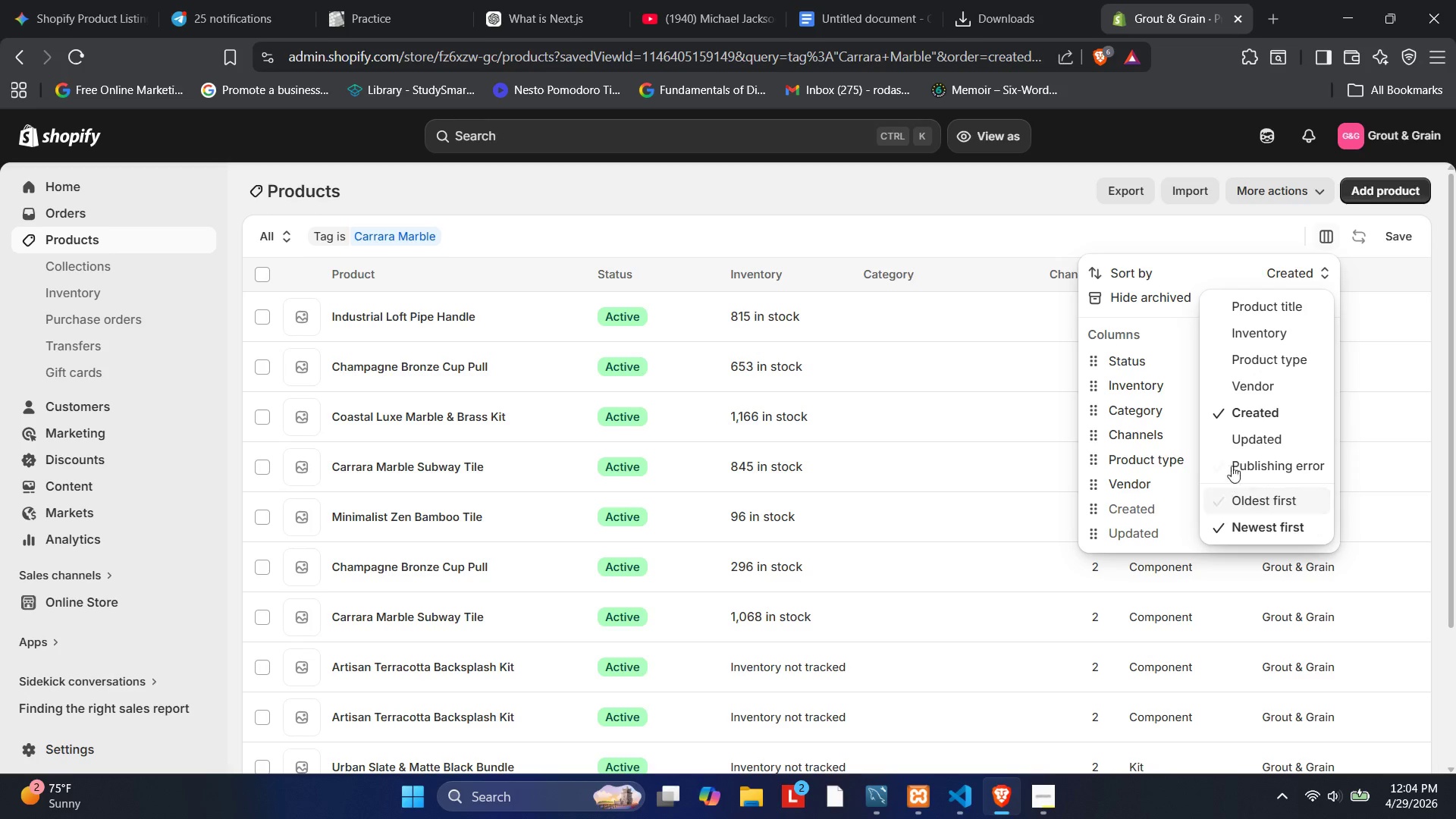 
wait(8.53)
 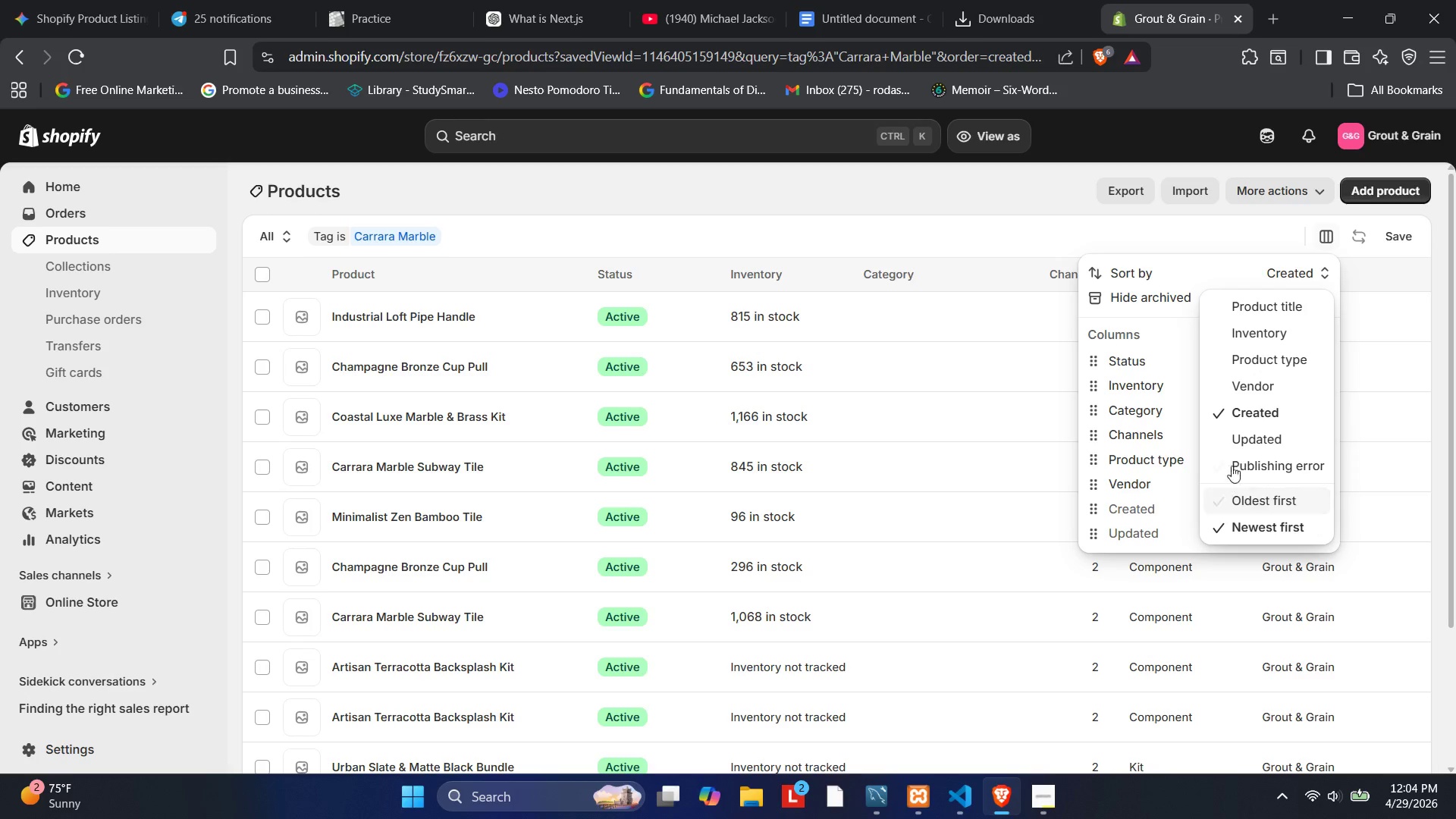 
left_click([1228, 320])
 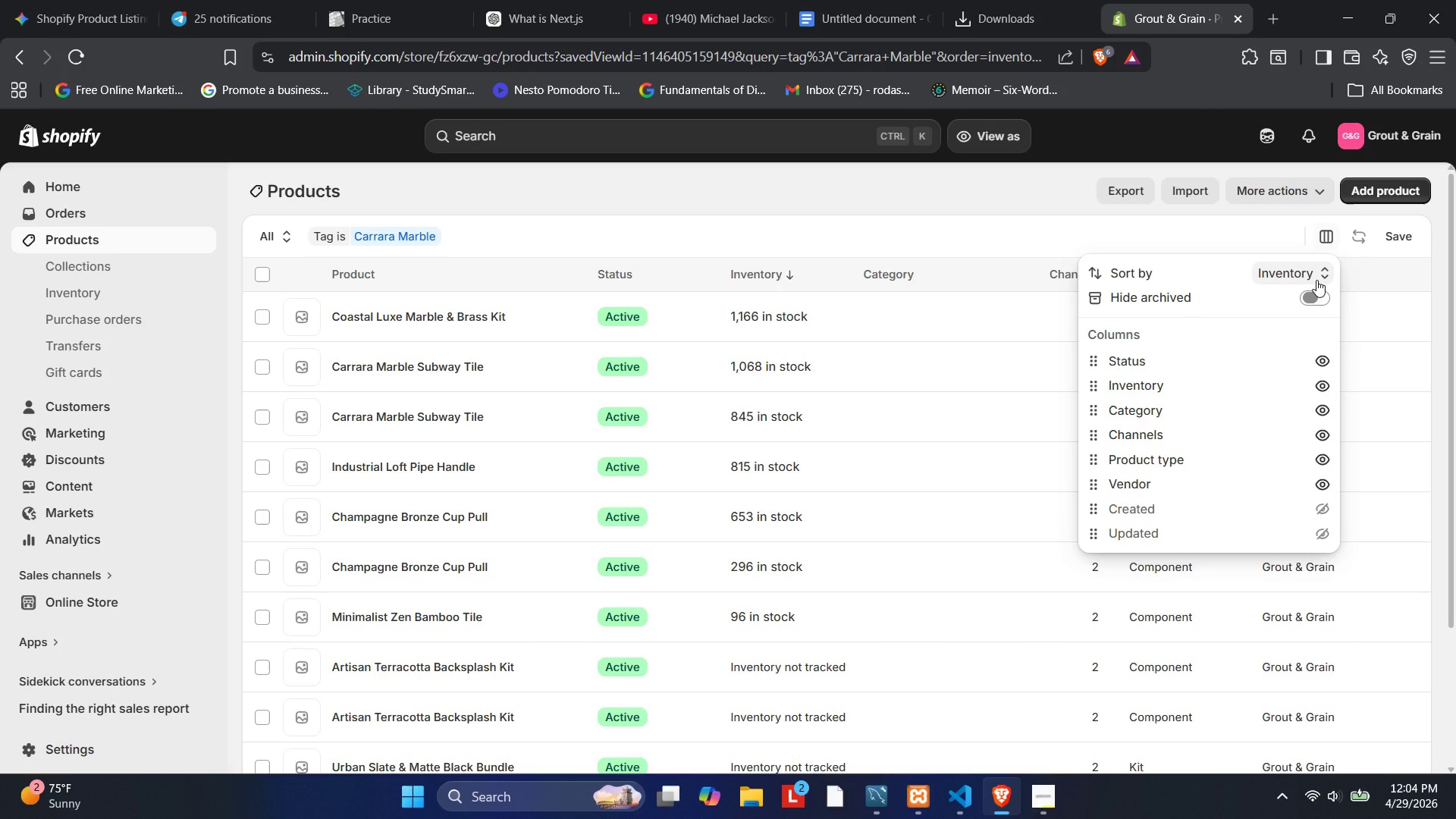 
left_click([1316, 280])
 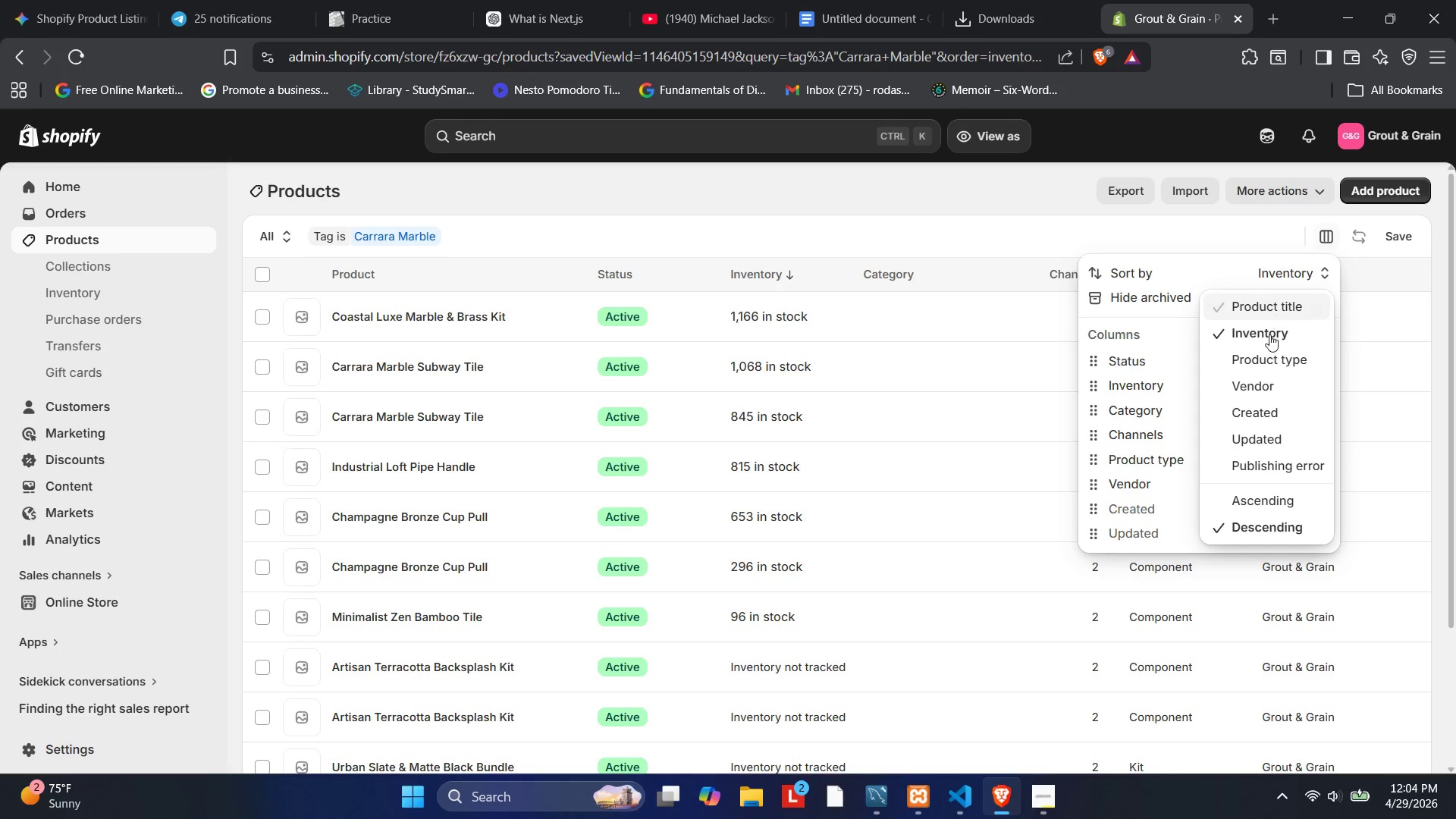 
left_click([1260, 410])
 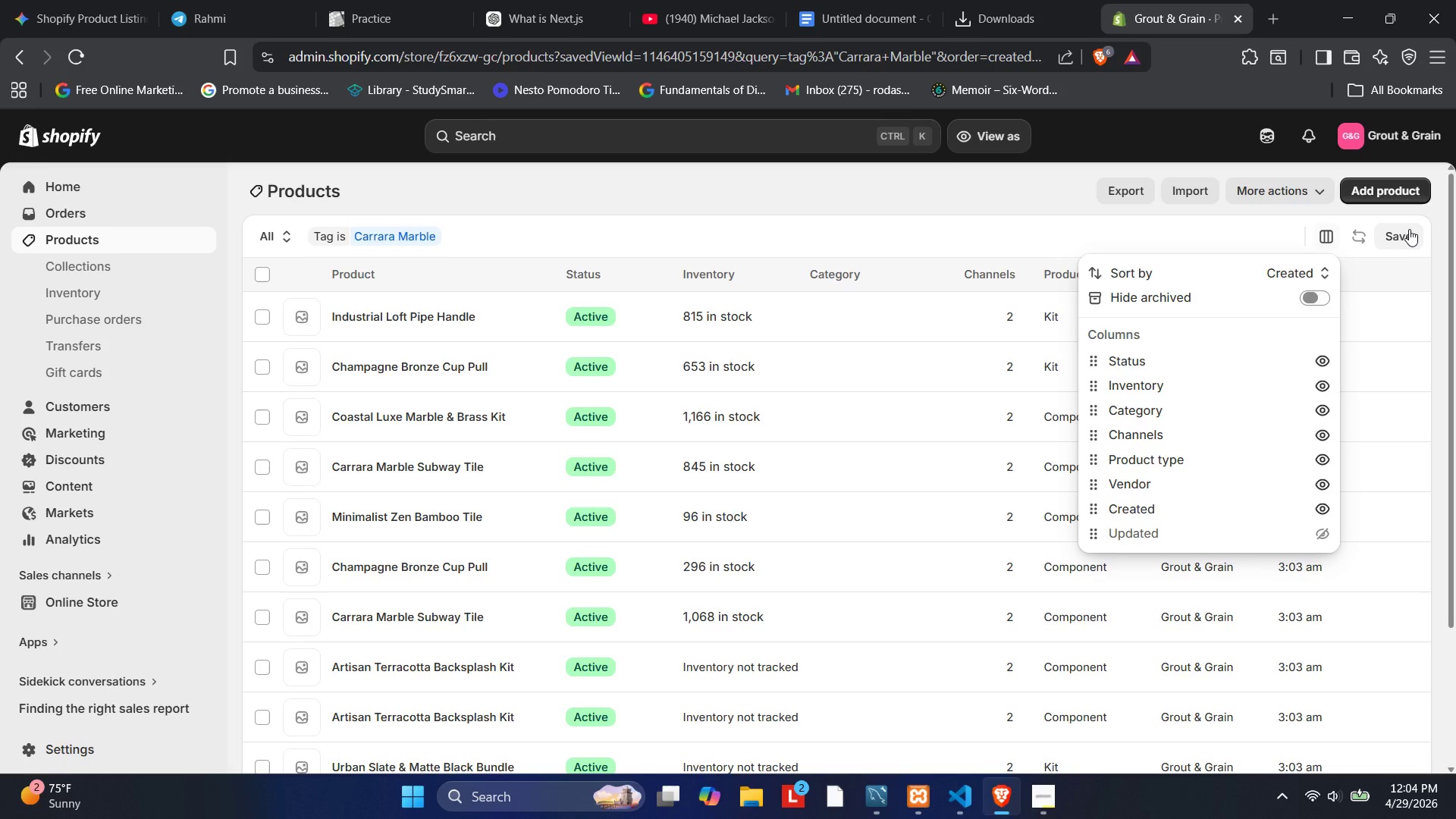 
wait(42.17)
 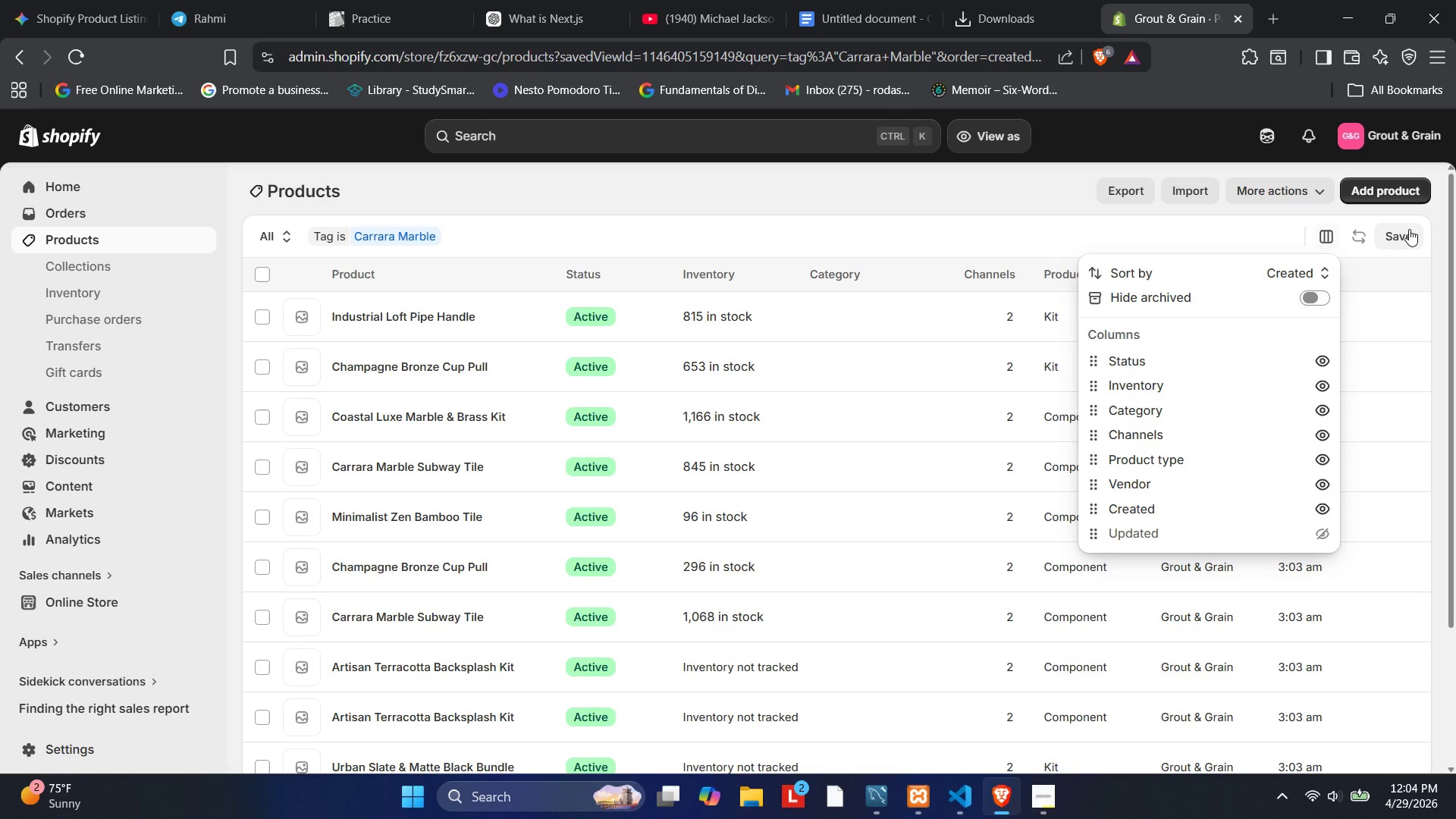 
left_click([281, 240])
 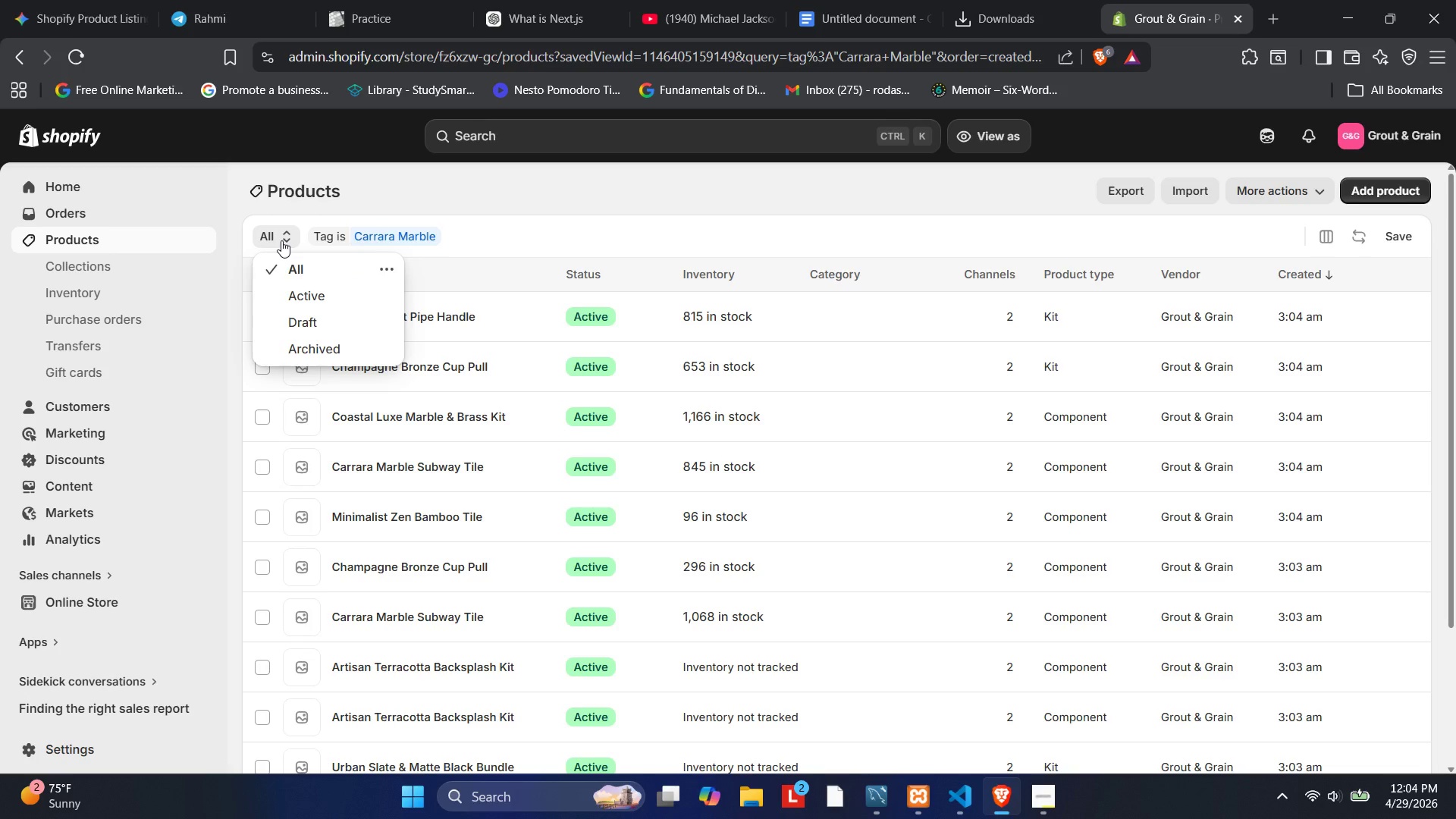 
left_click([281, 240])
 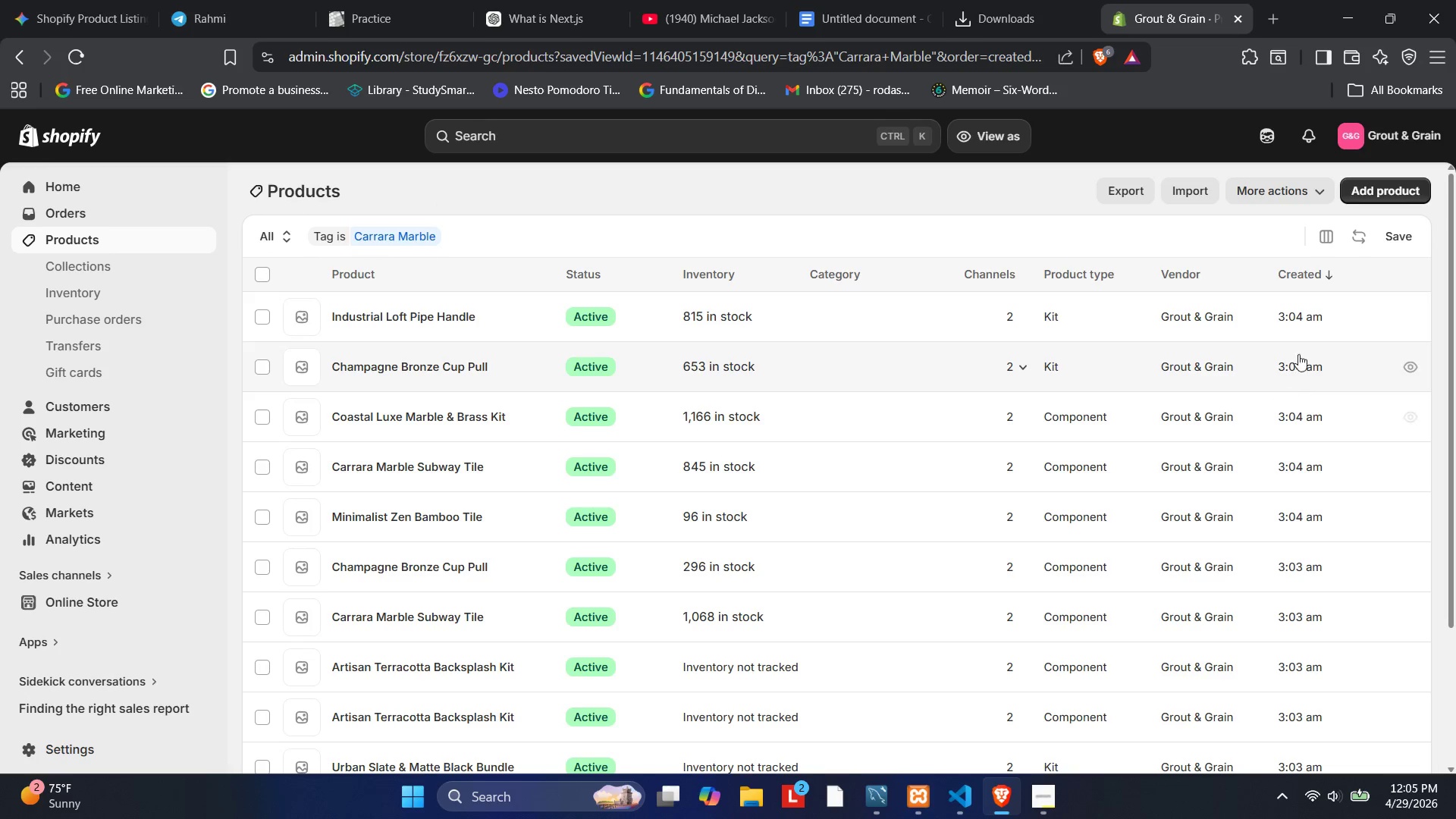 
wait(5.14)
 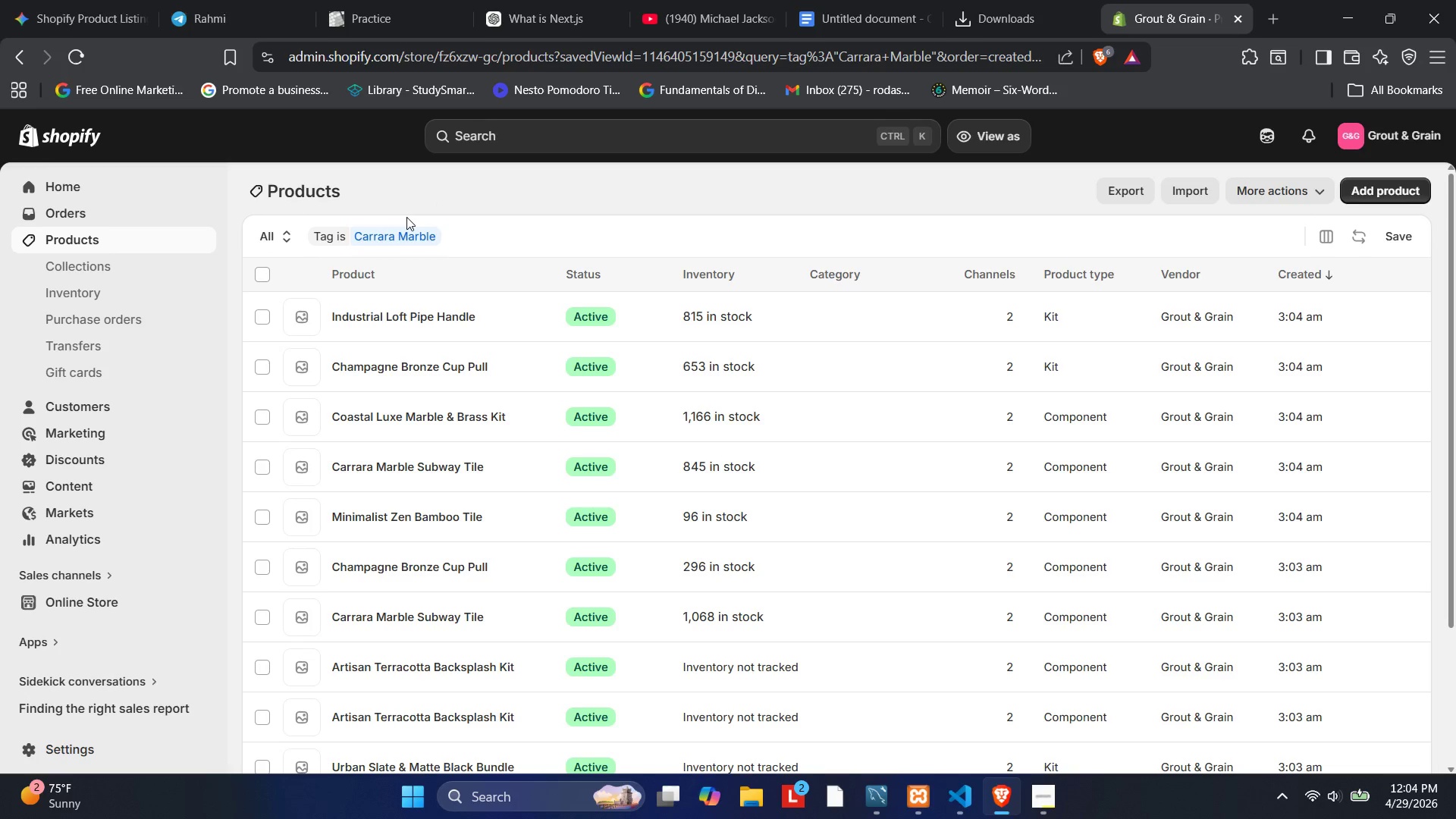 
left_click([1320, 280])
 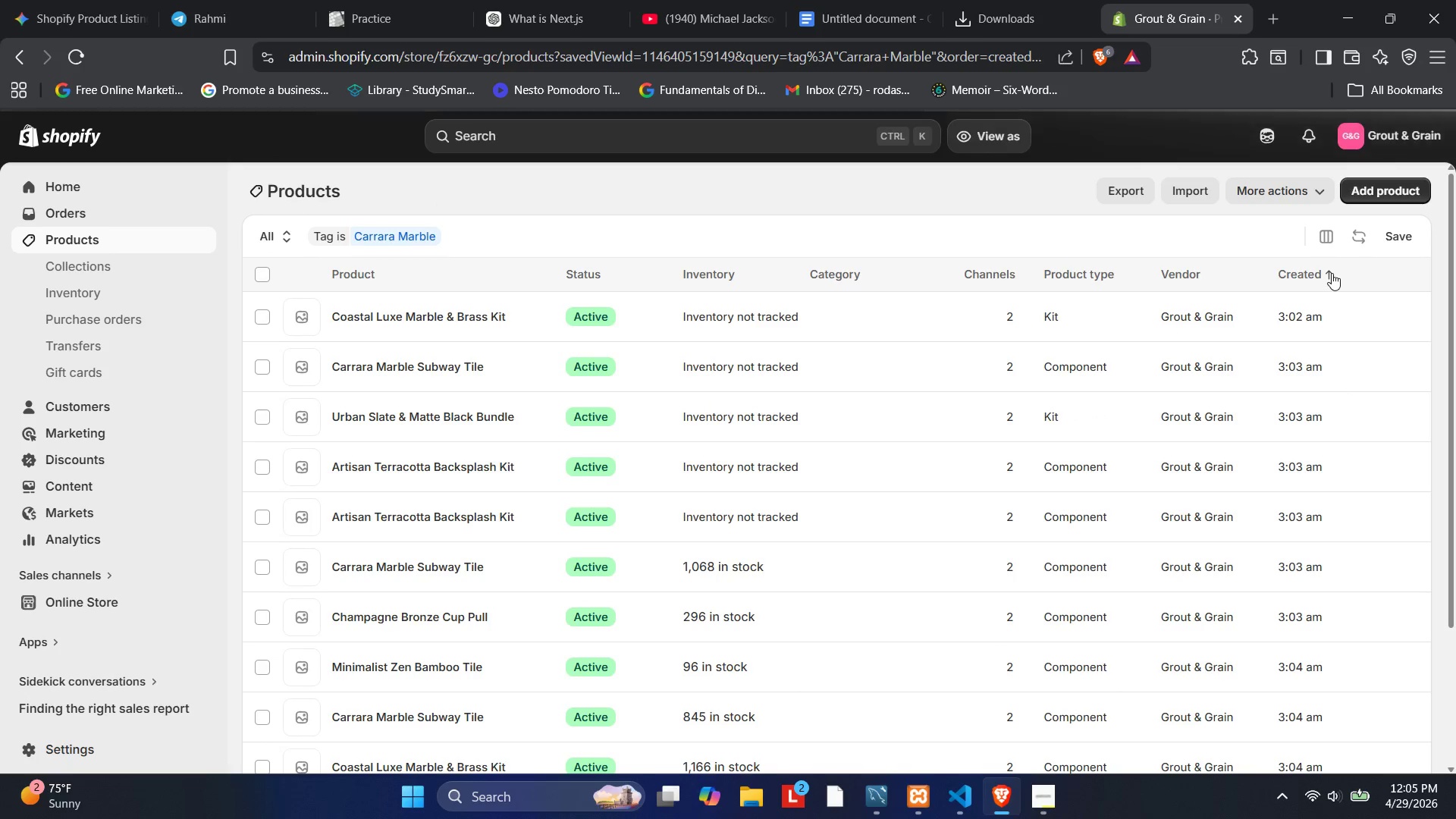 
left_click([1341, 243])
 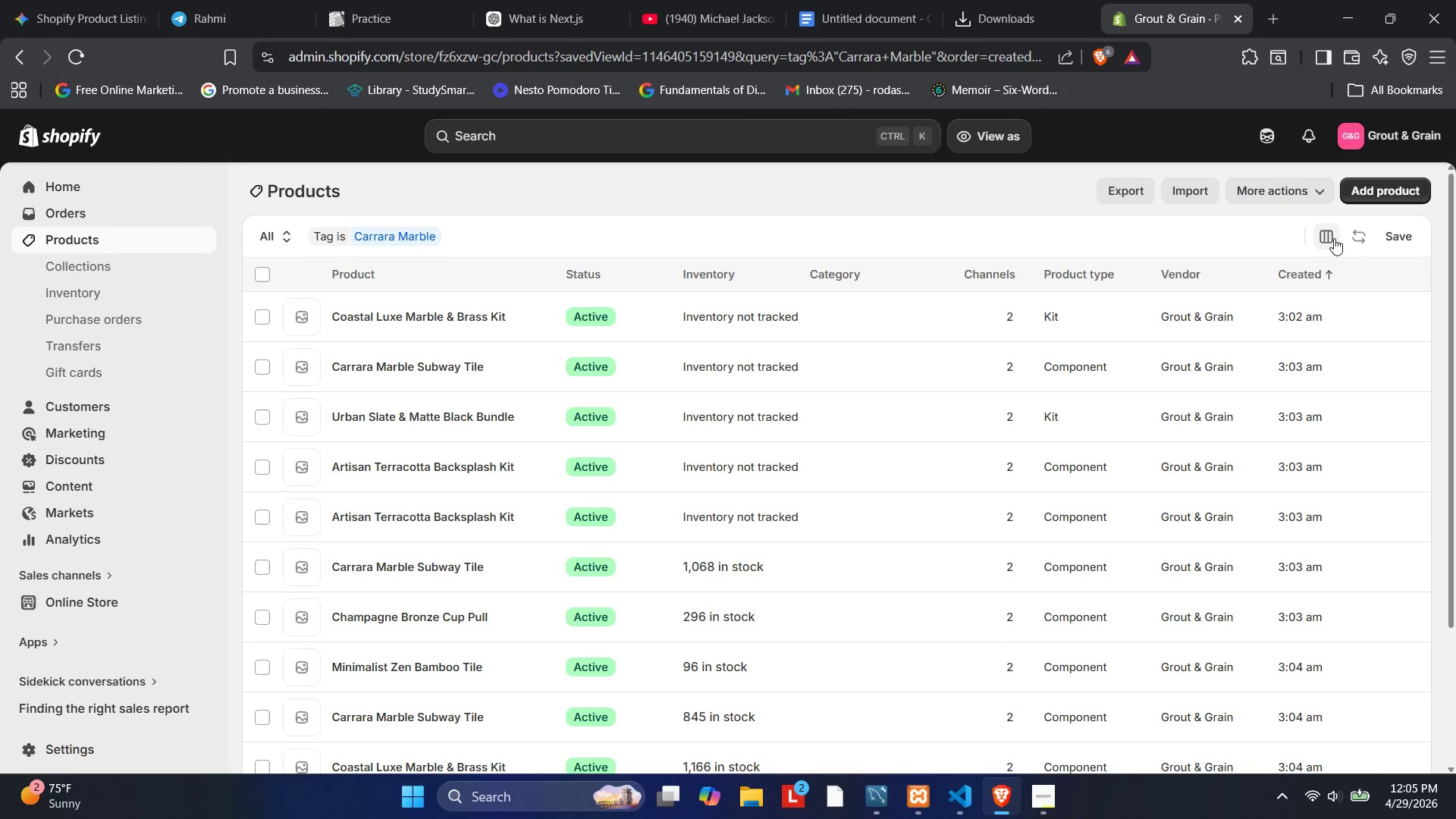 
left_click([1334, 238])
 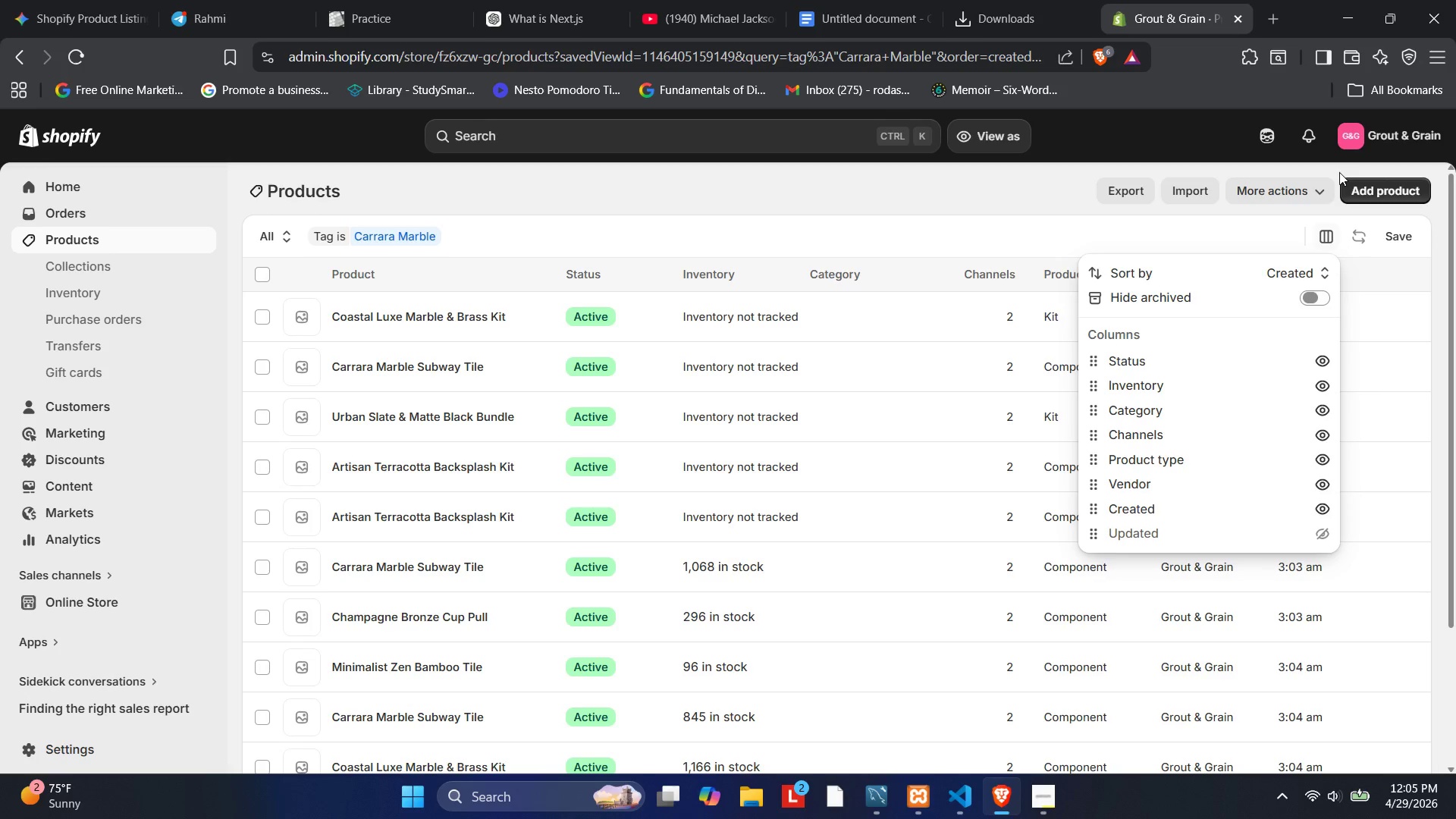 
left_click([1325, 193])
 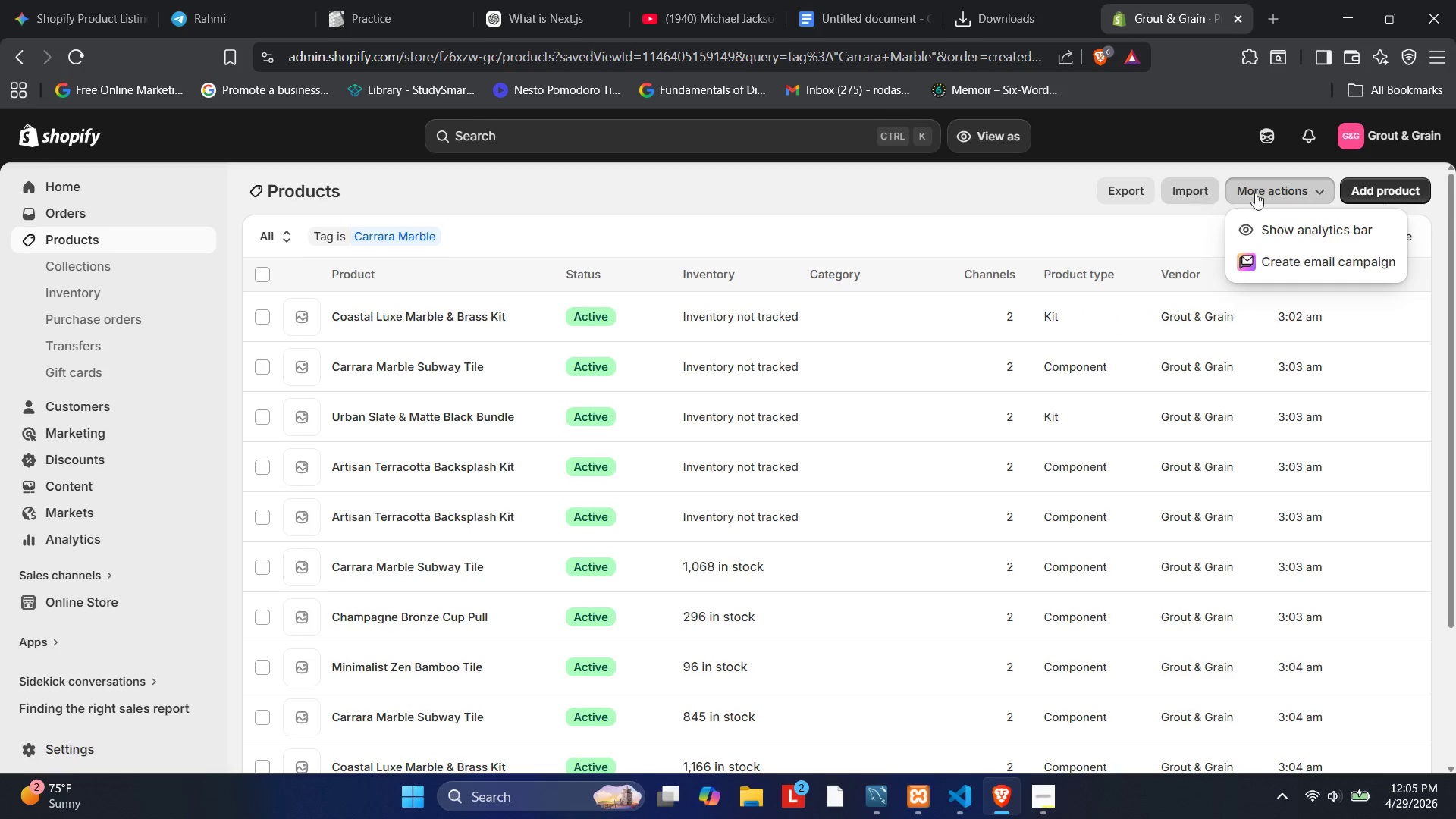 
left_click([1452, 221])
 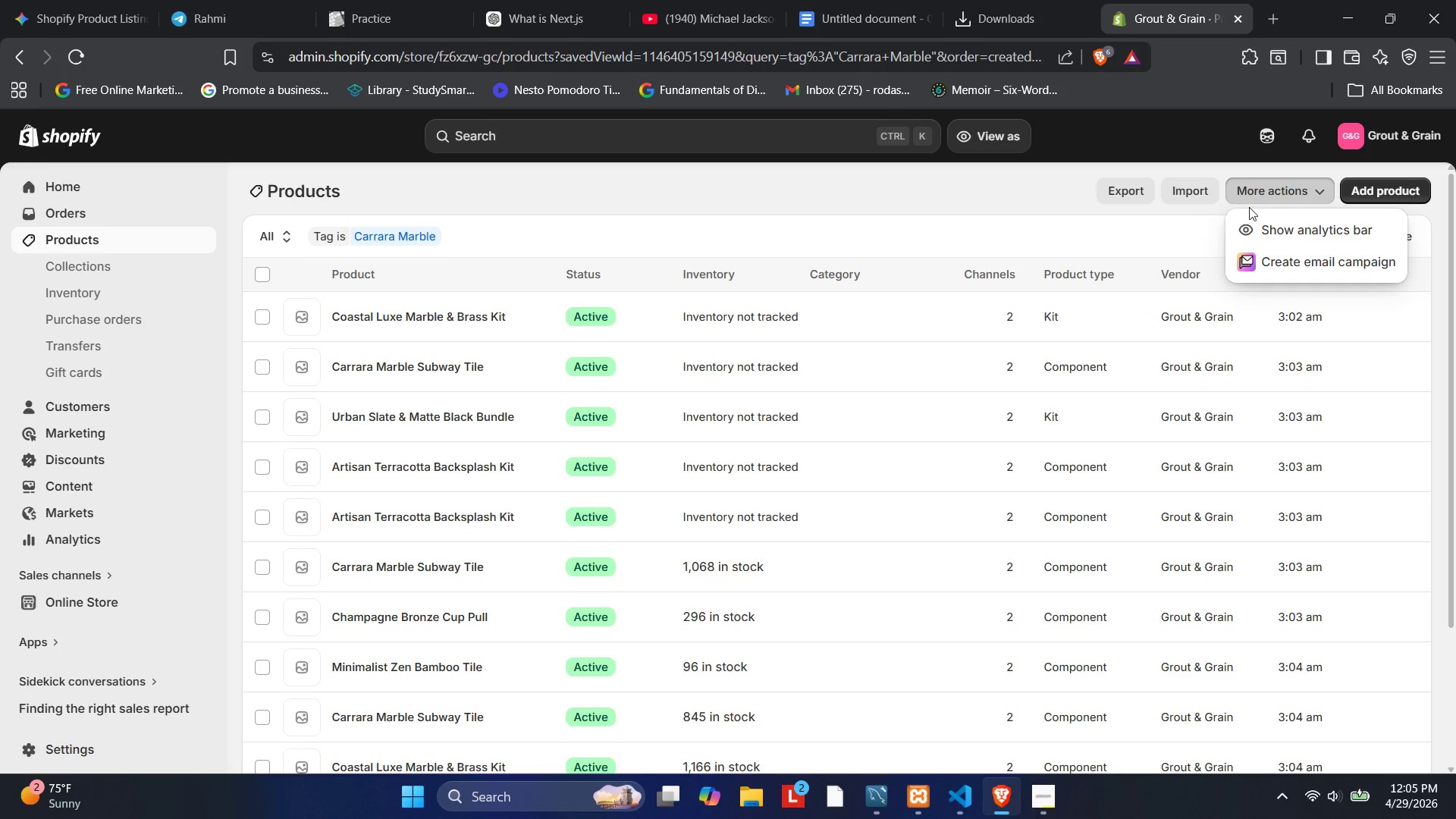 
left_click([1149, 213])
 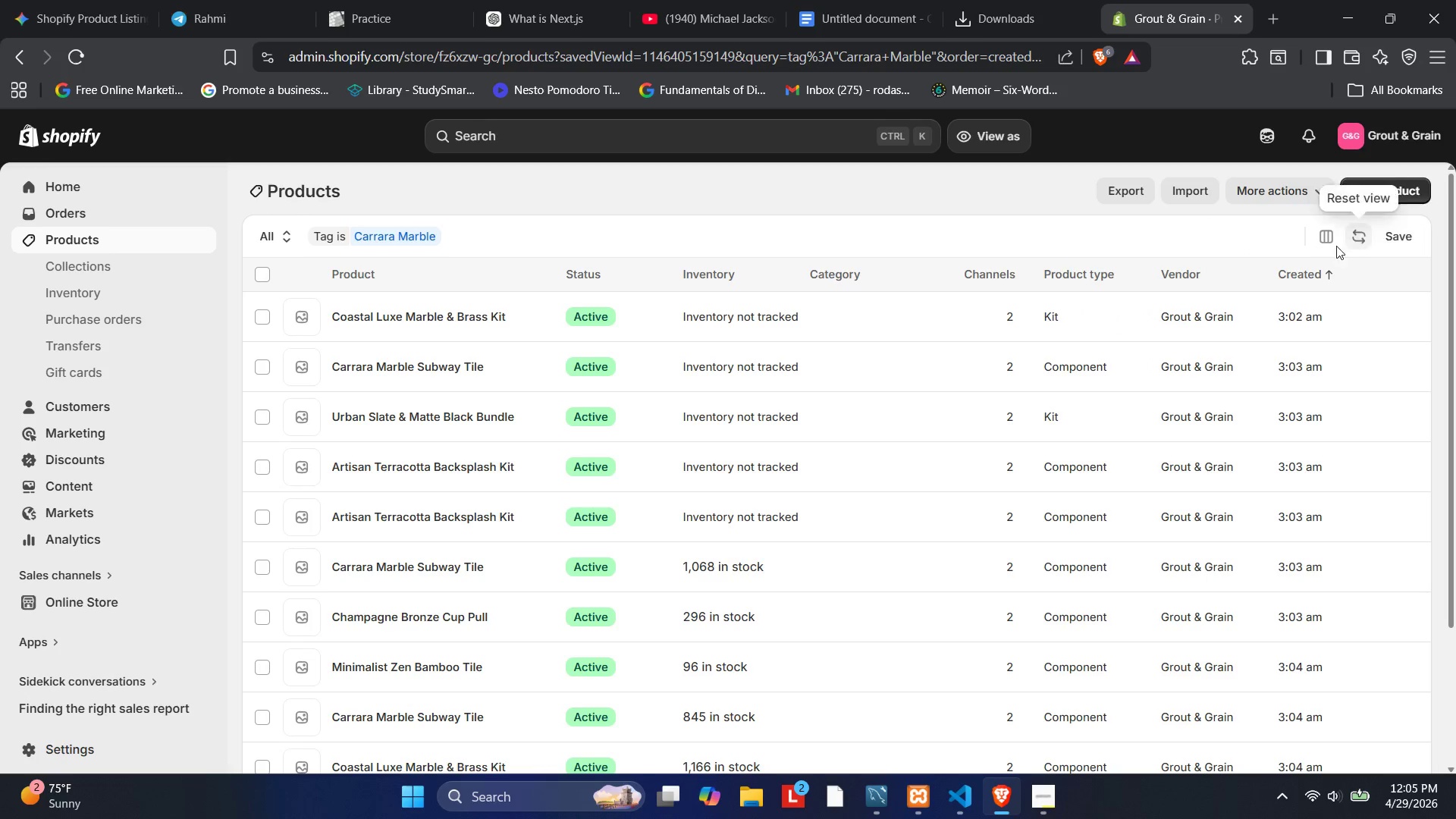 
scroll: coordinate [1163, 235], scroll_direction: down, amount: 5.0
 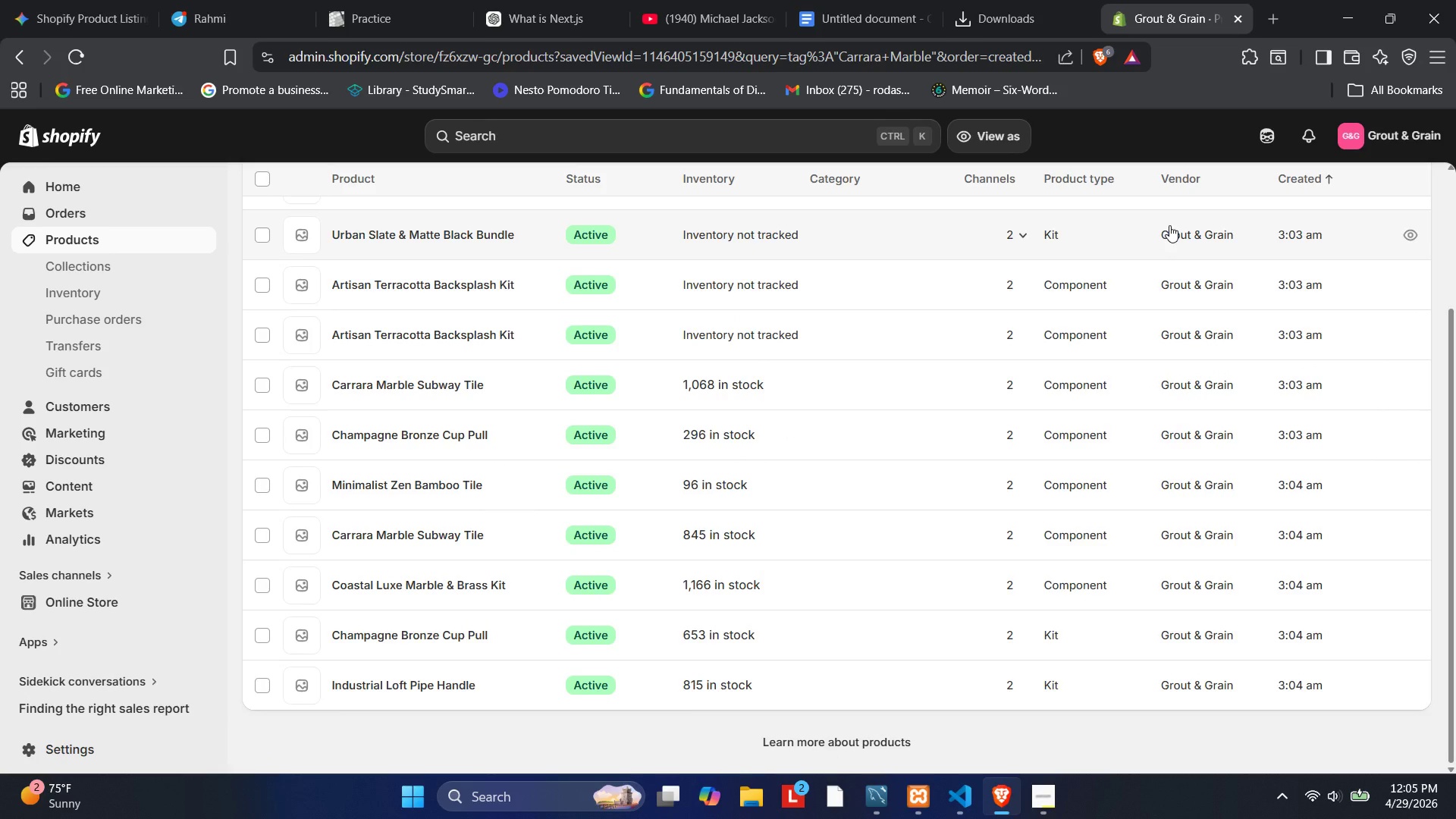 
scroll: coordinate [1169, 225], scroll_direction: up, amount: 13.0
 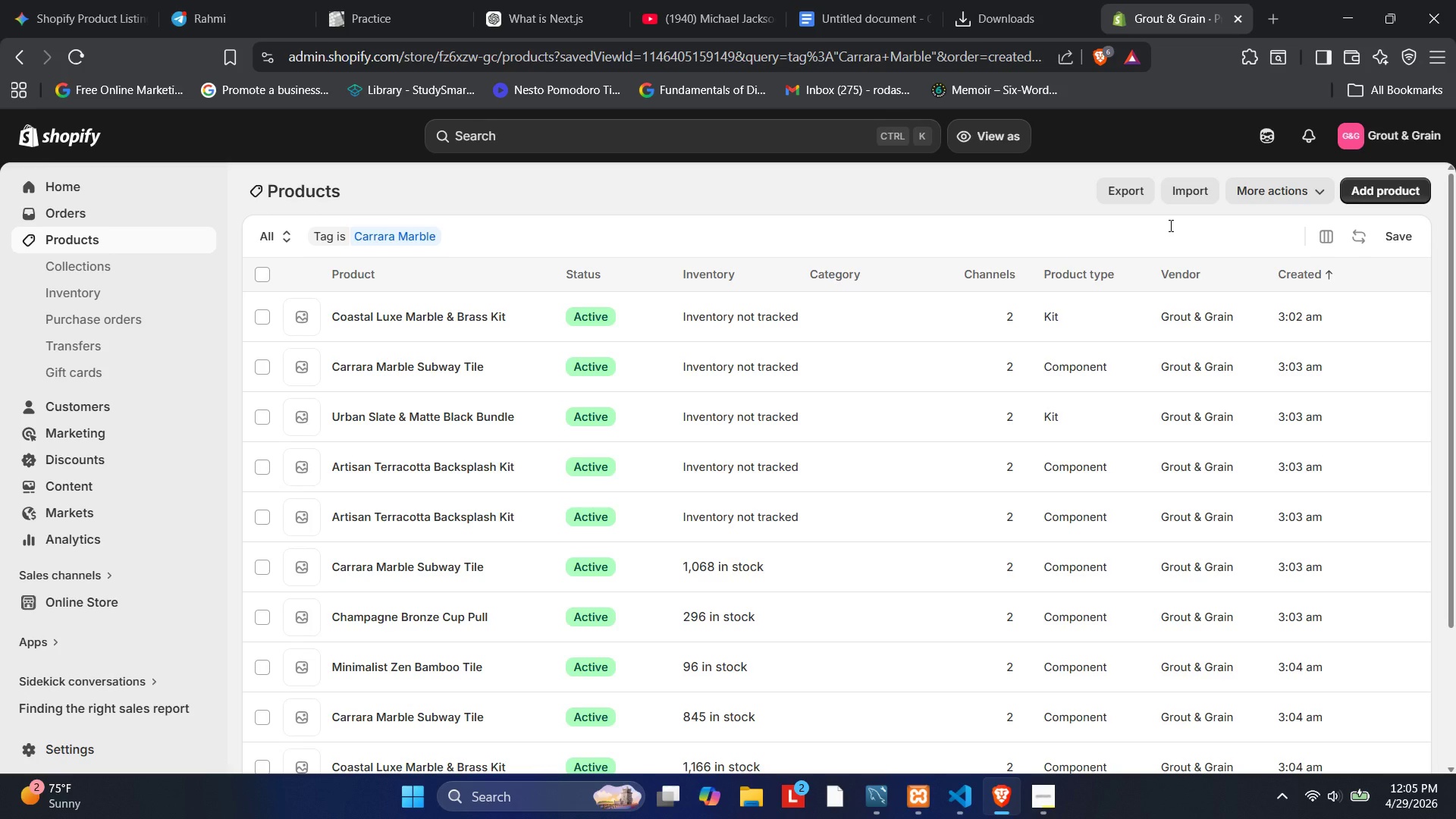 
wait(33.39)
 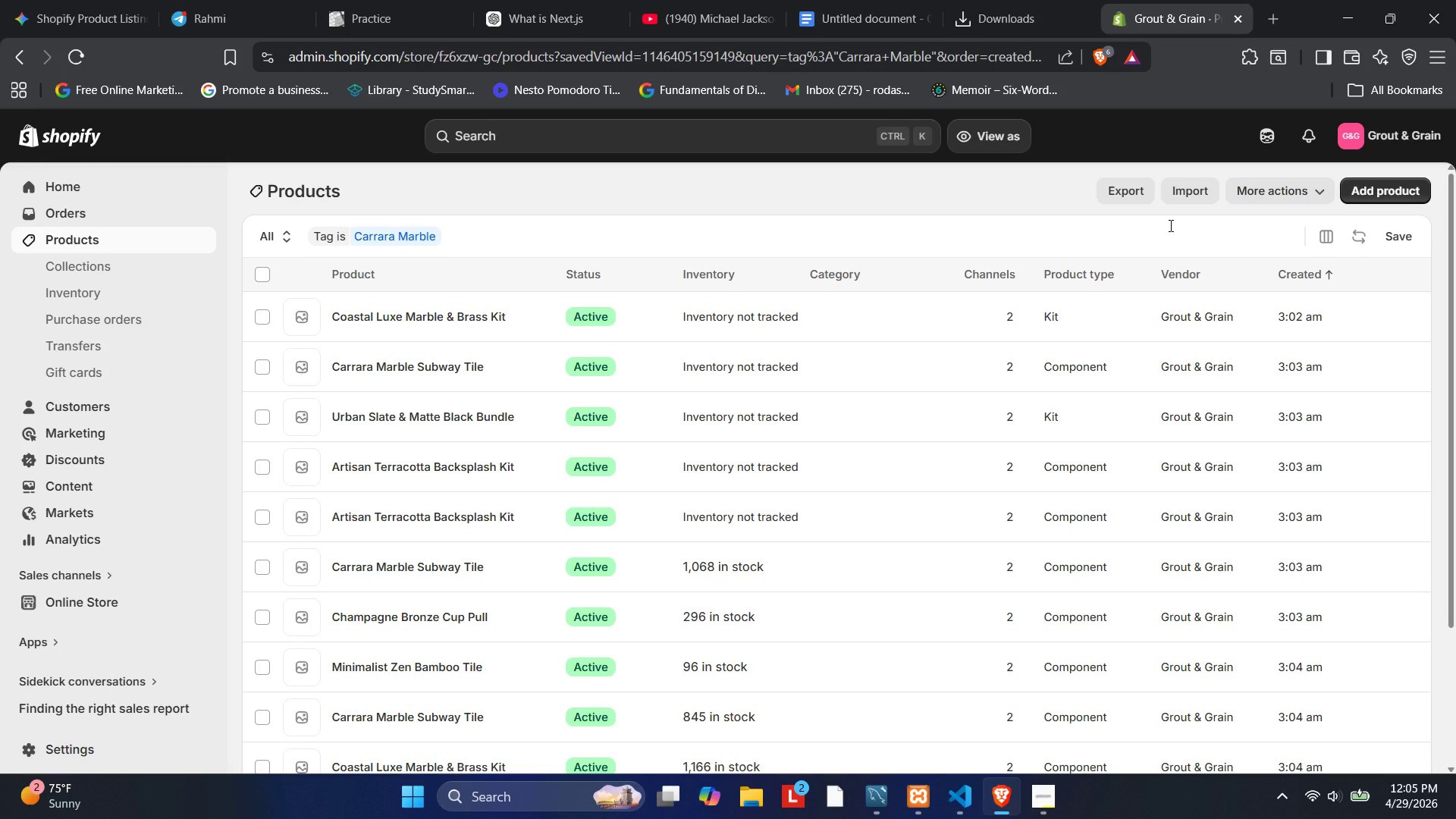 
left_click([1420, 247])
 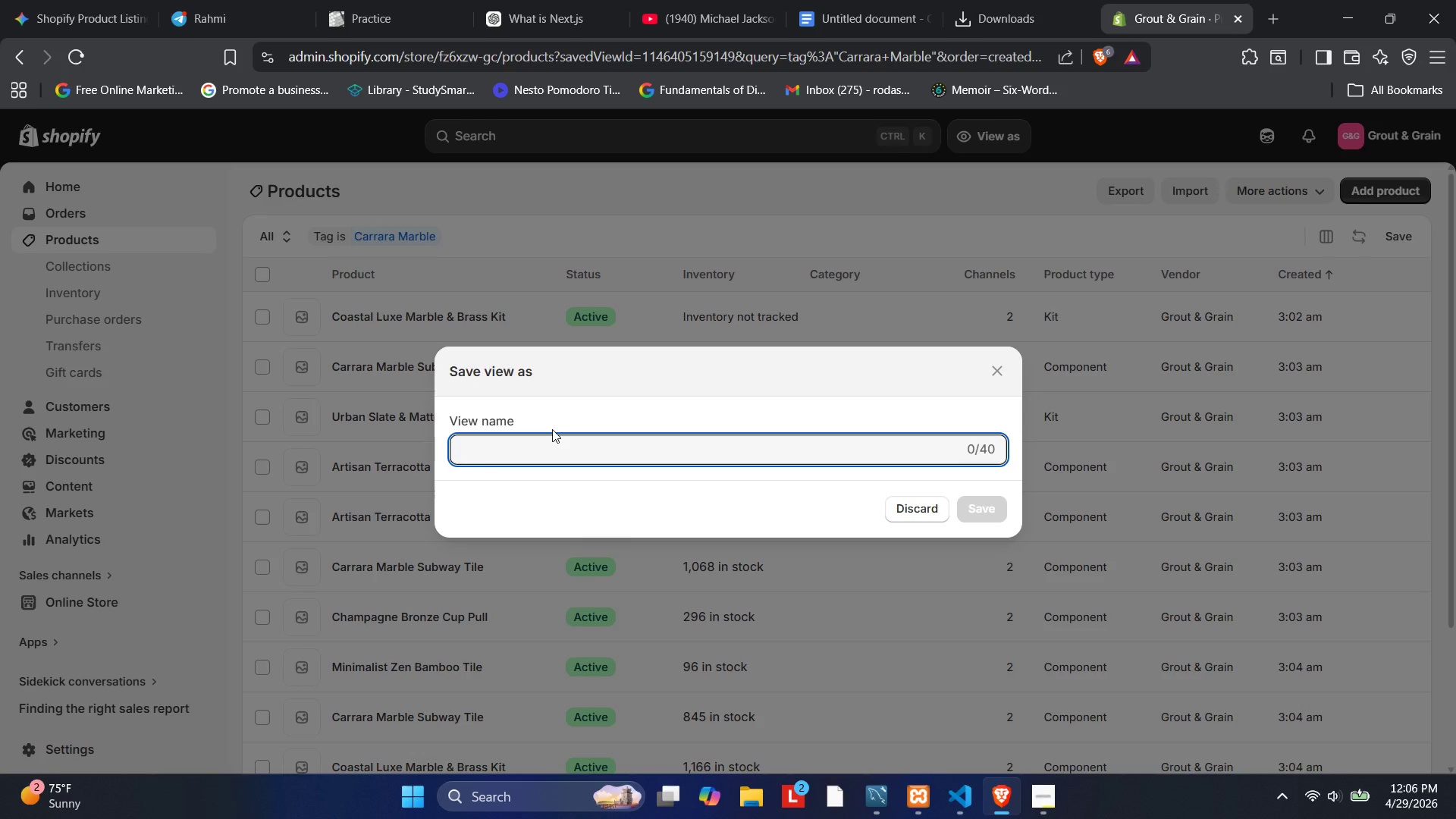 
wait(32.58)
 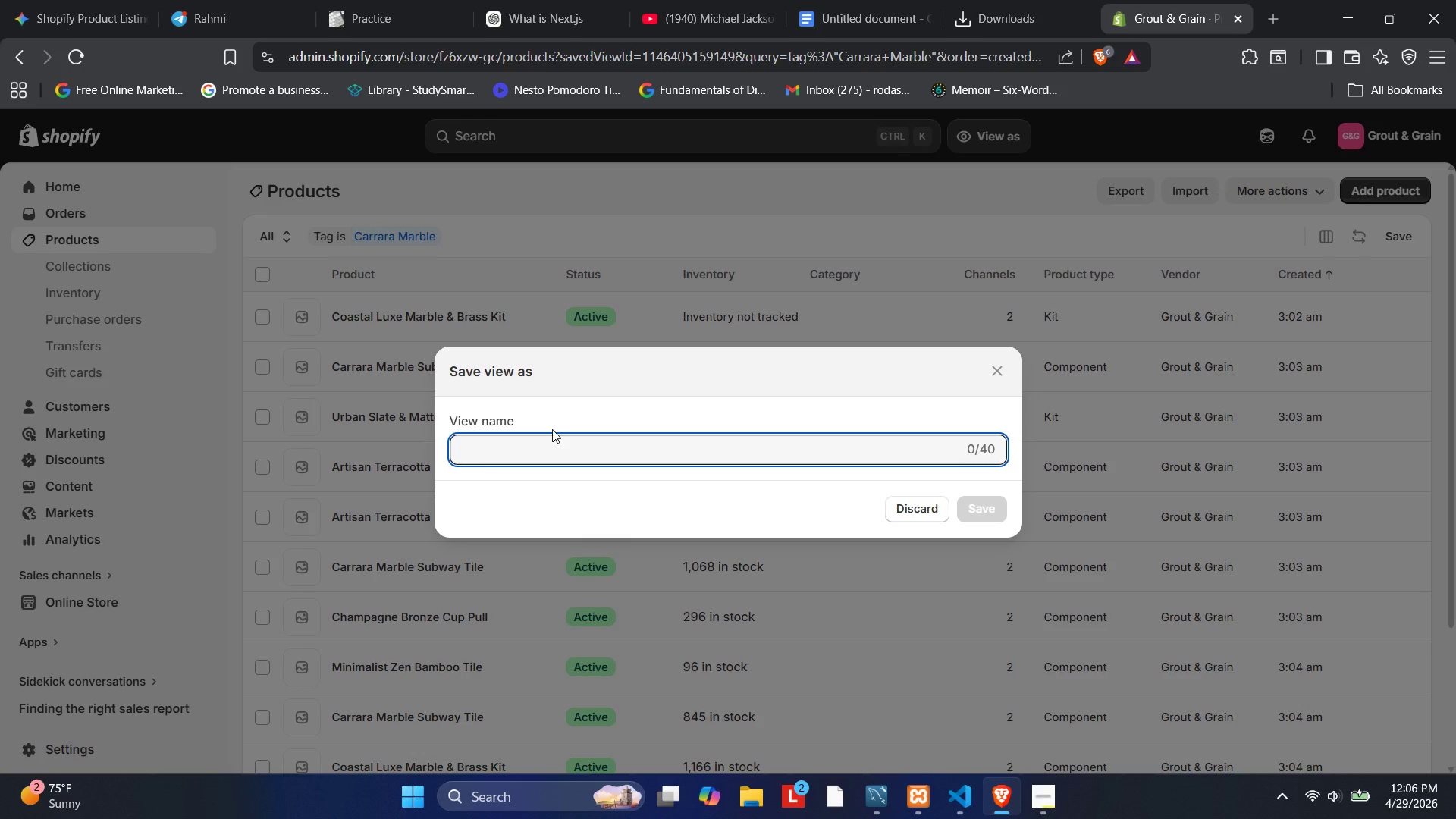 
key(CapsLock)
 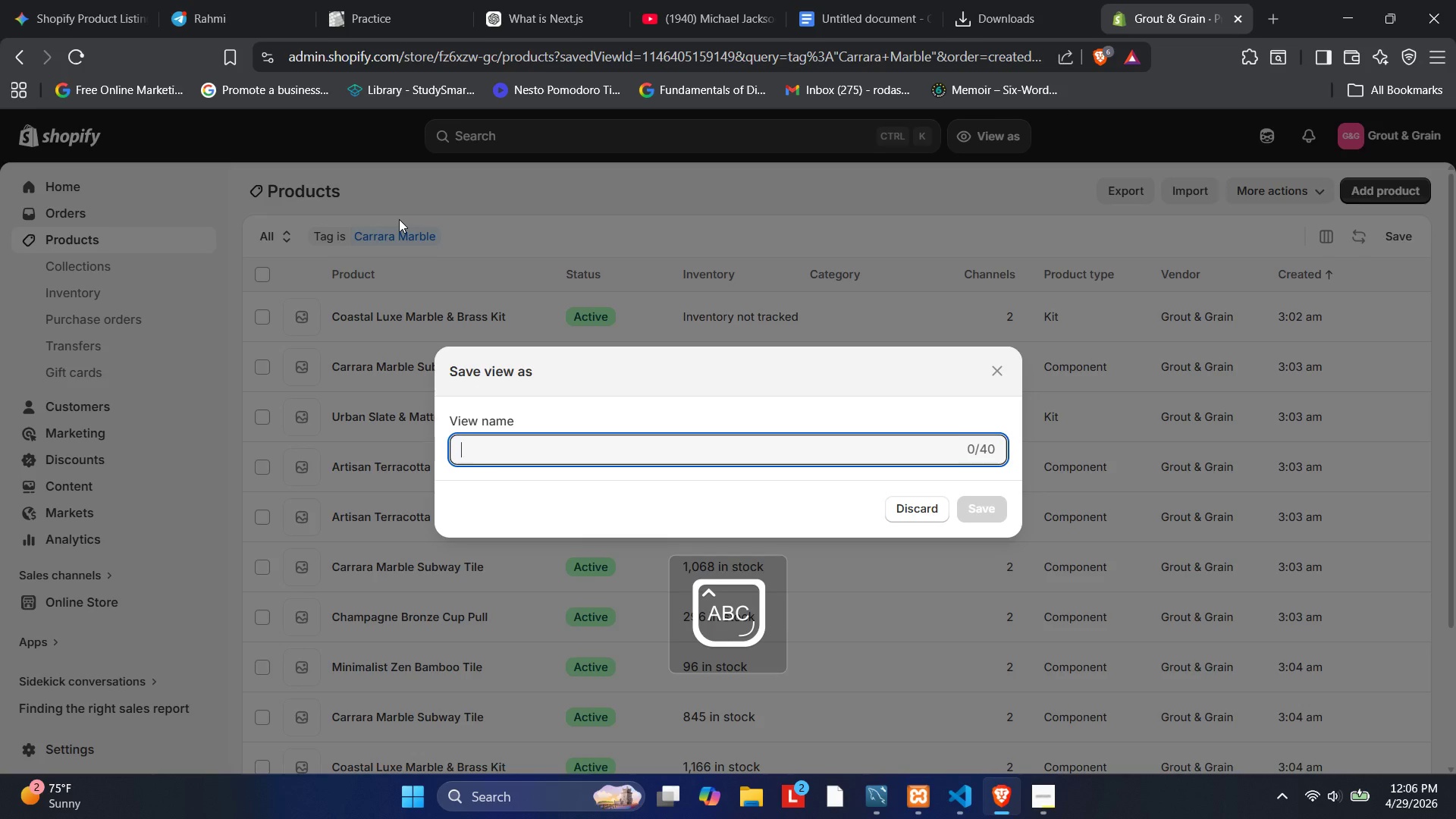 
type(Marble material )
 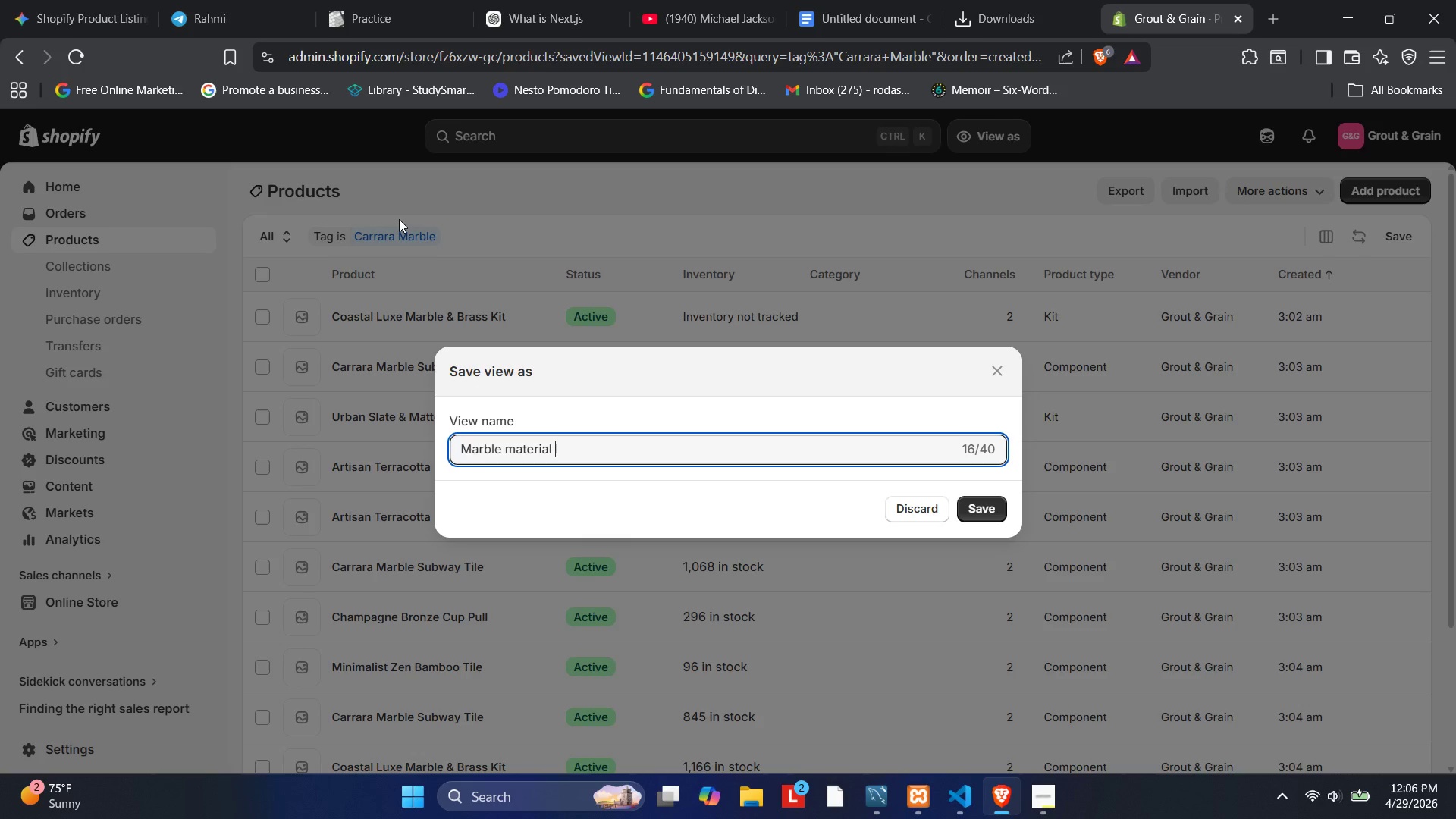 
wait(21.88)
 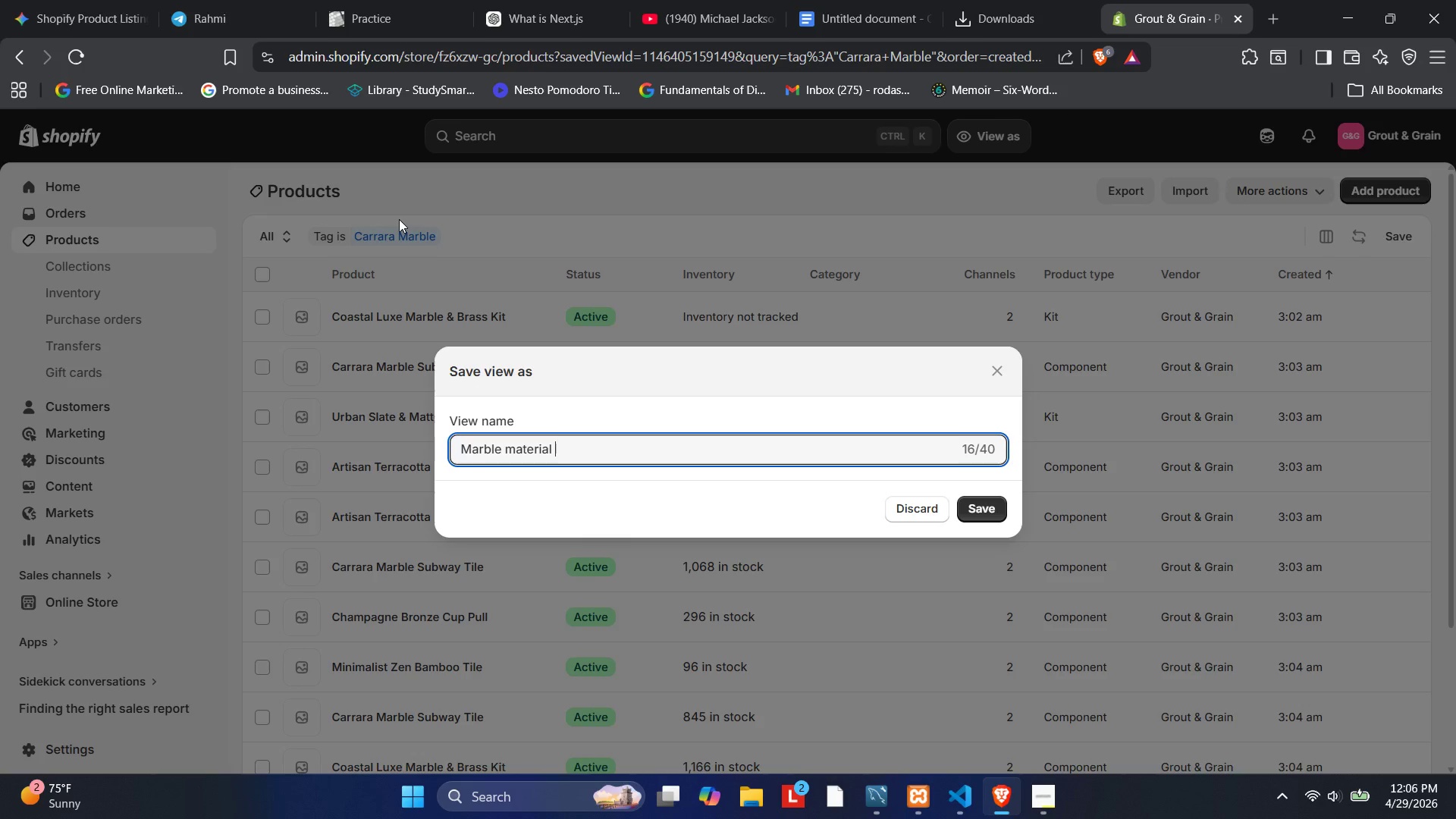 
left_click([645, 444])
 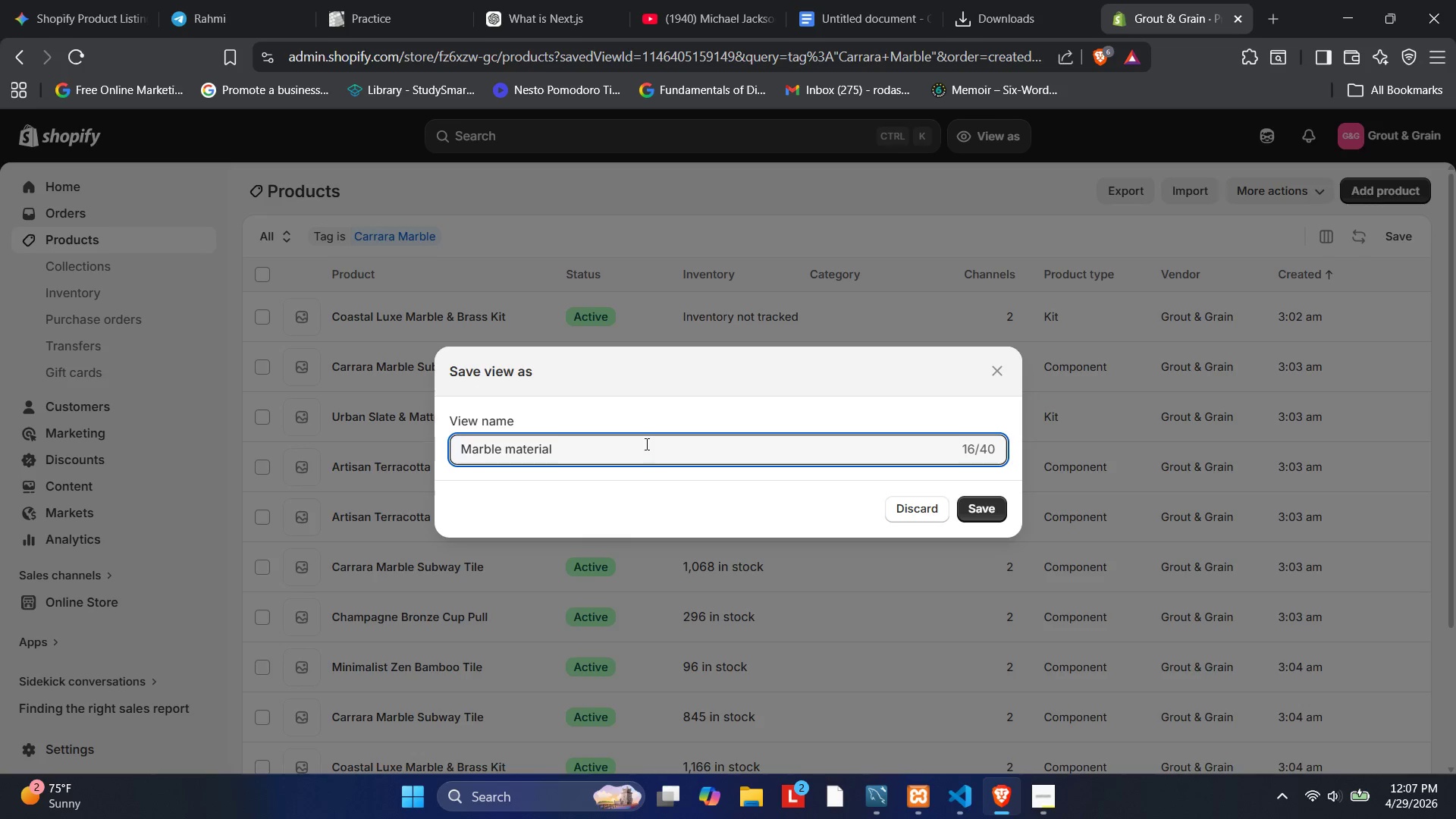 
wait(19.75)
 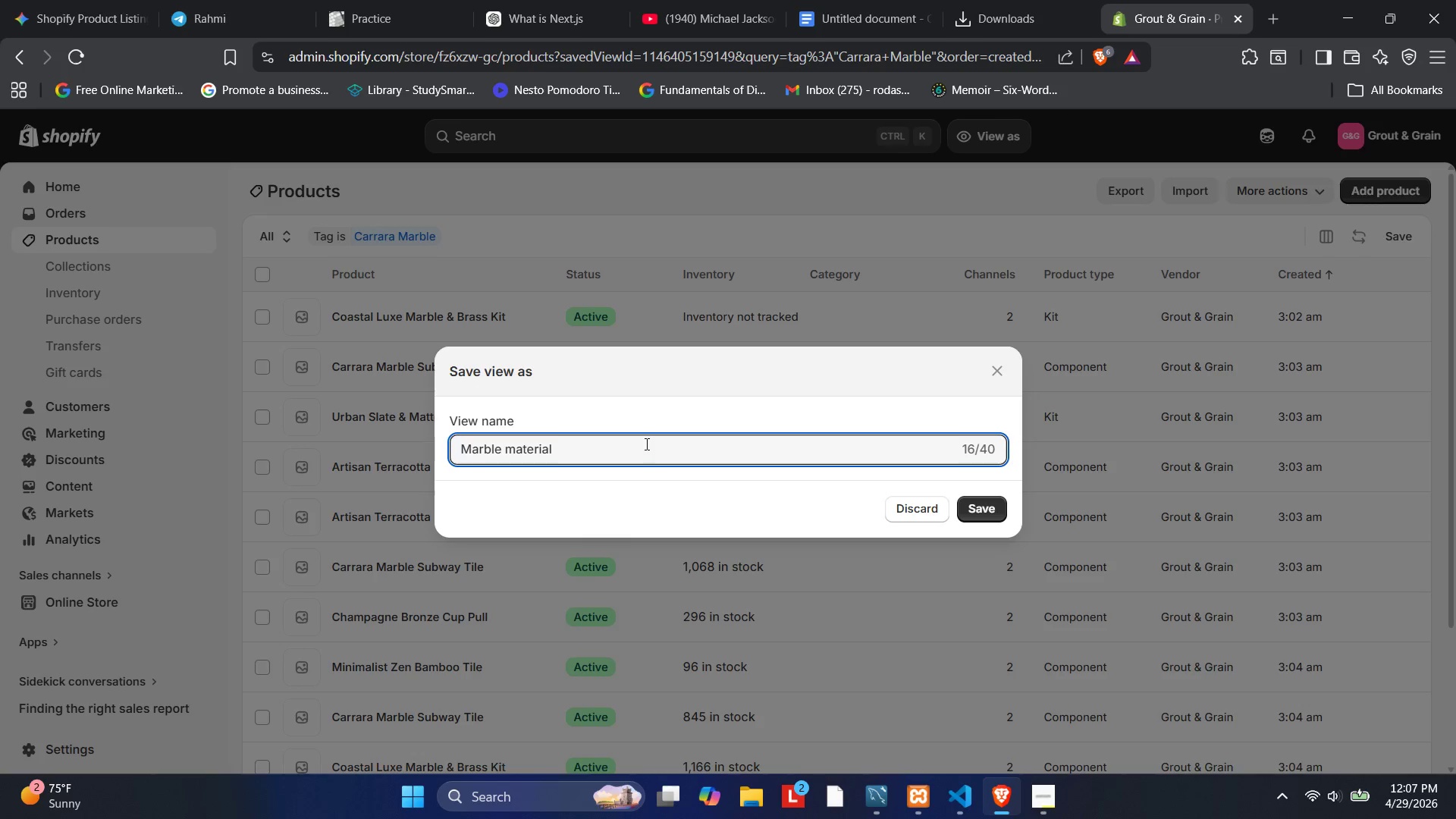 
type(perfor)
 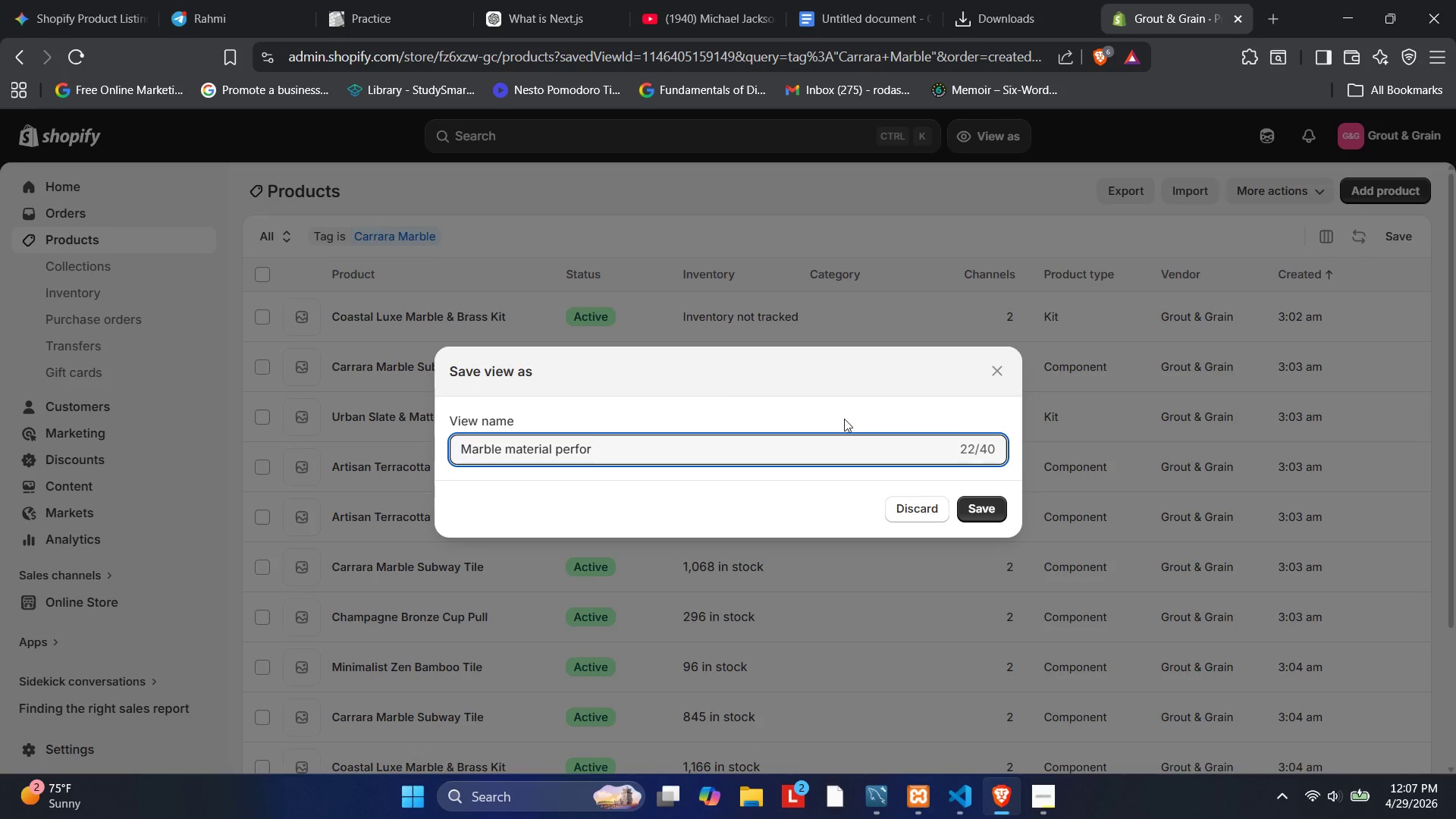 
type(mancce)
 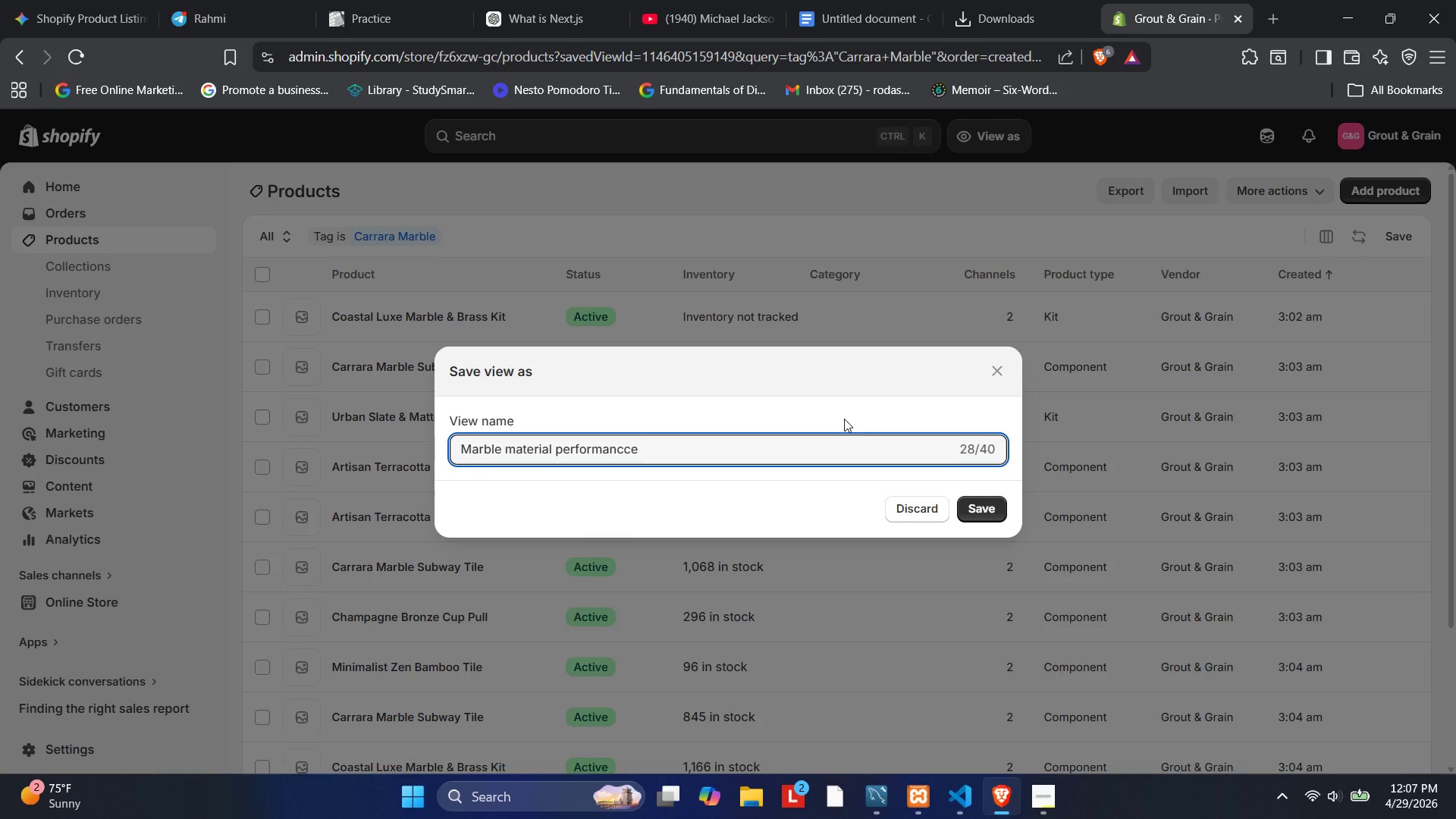 
key(Enter)
 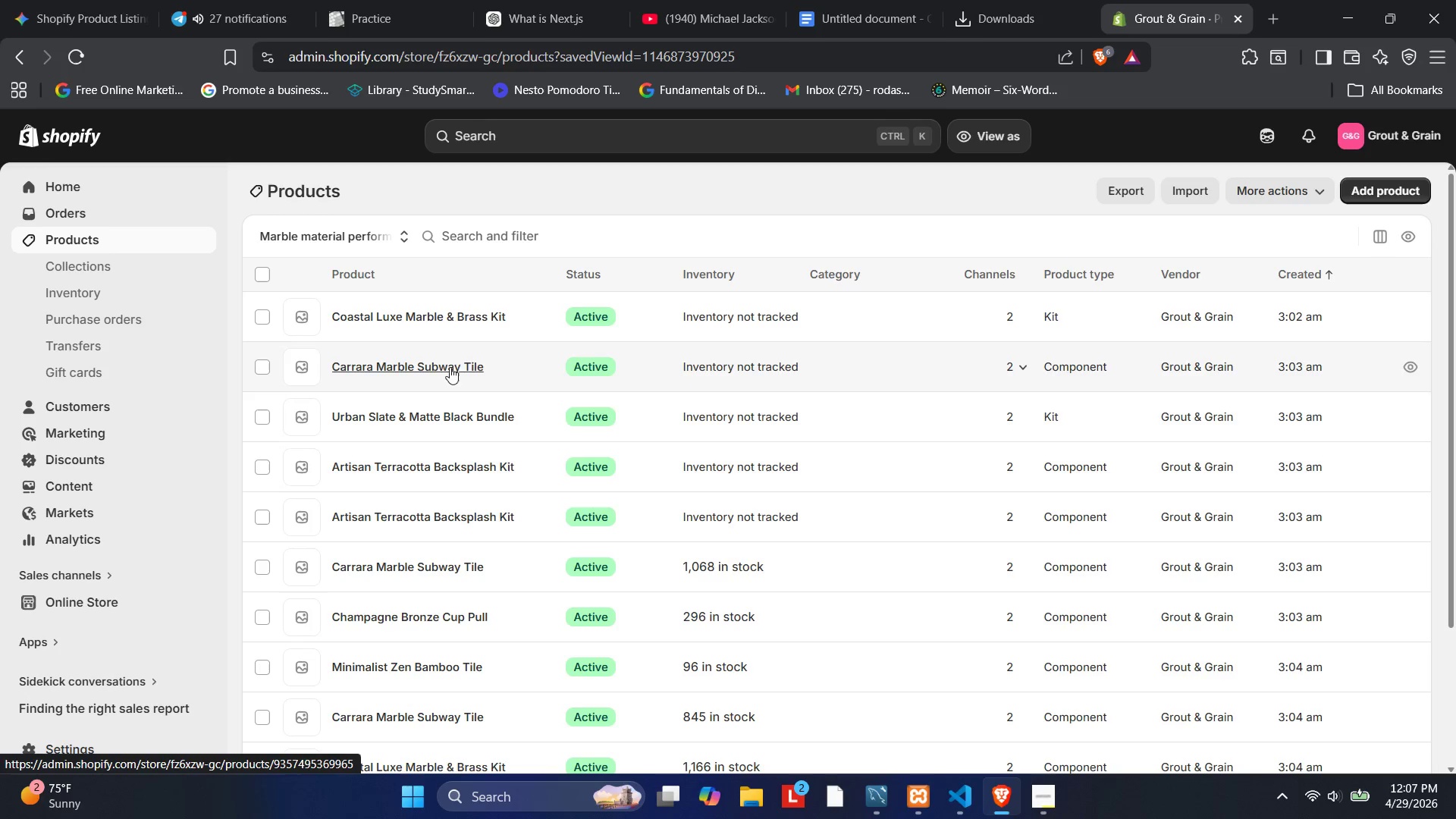 
wait(26.62)
 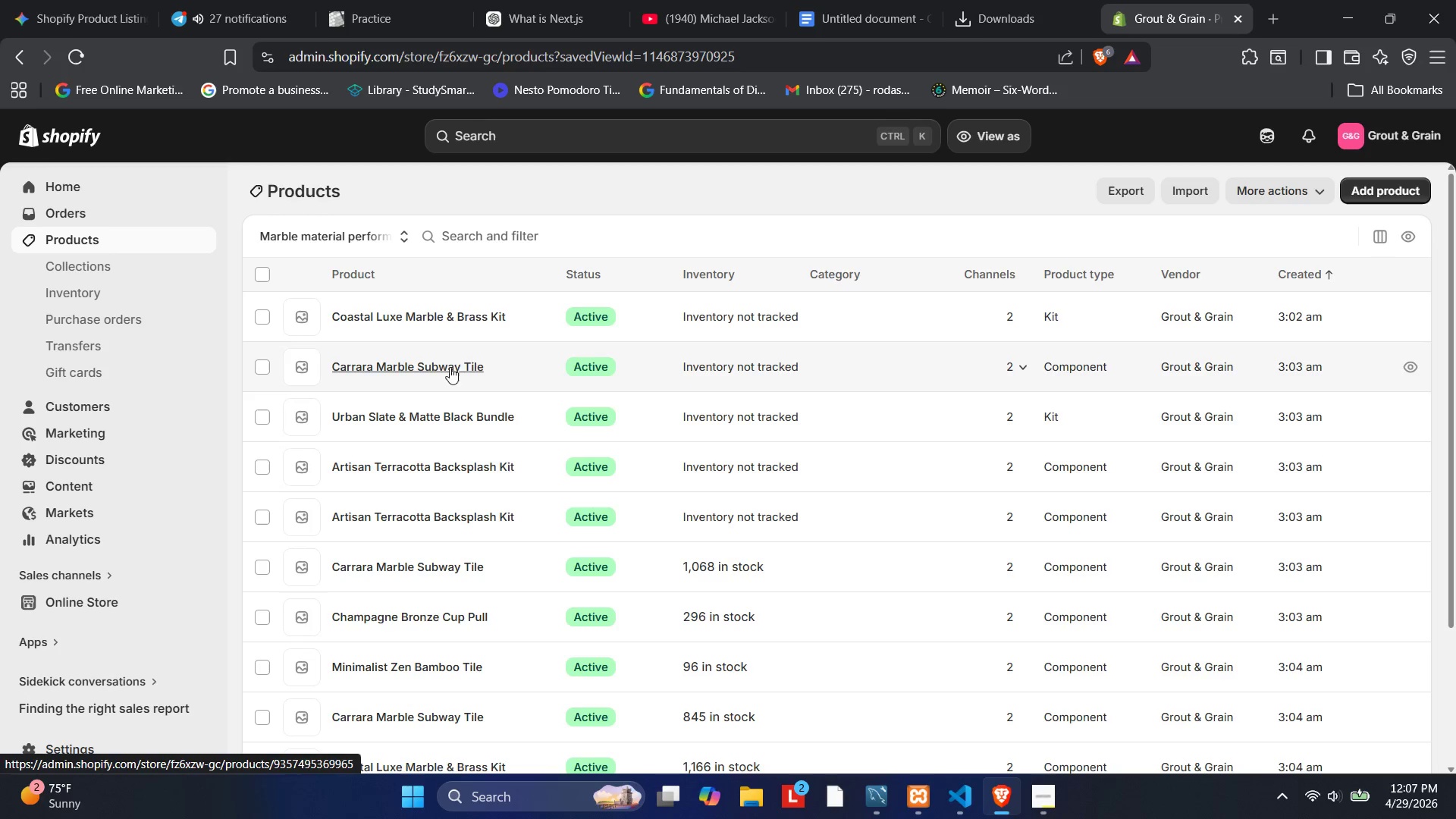 
left_click([467, 237])
 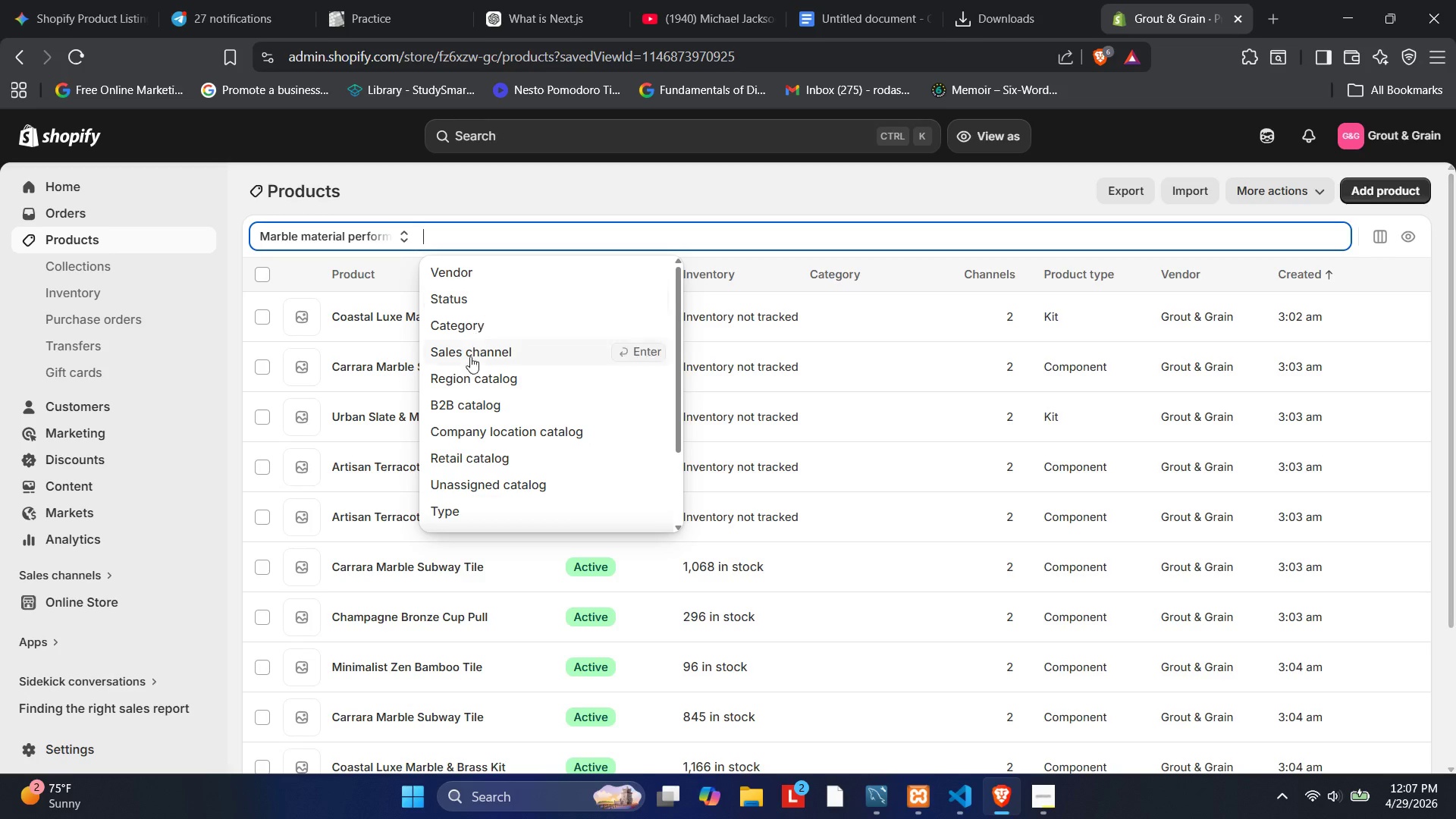 
scroll: coordinate [442, 391], scroll_direction: down, amount: 7.0
 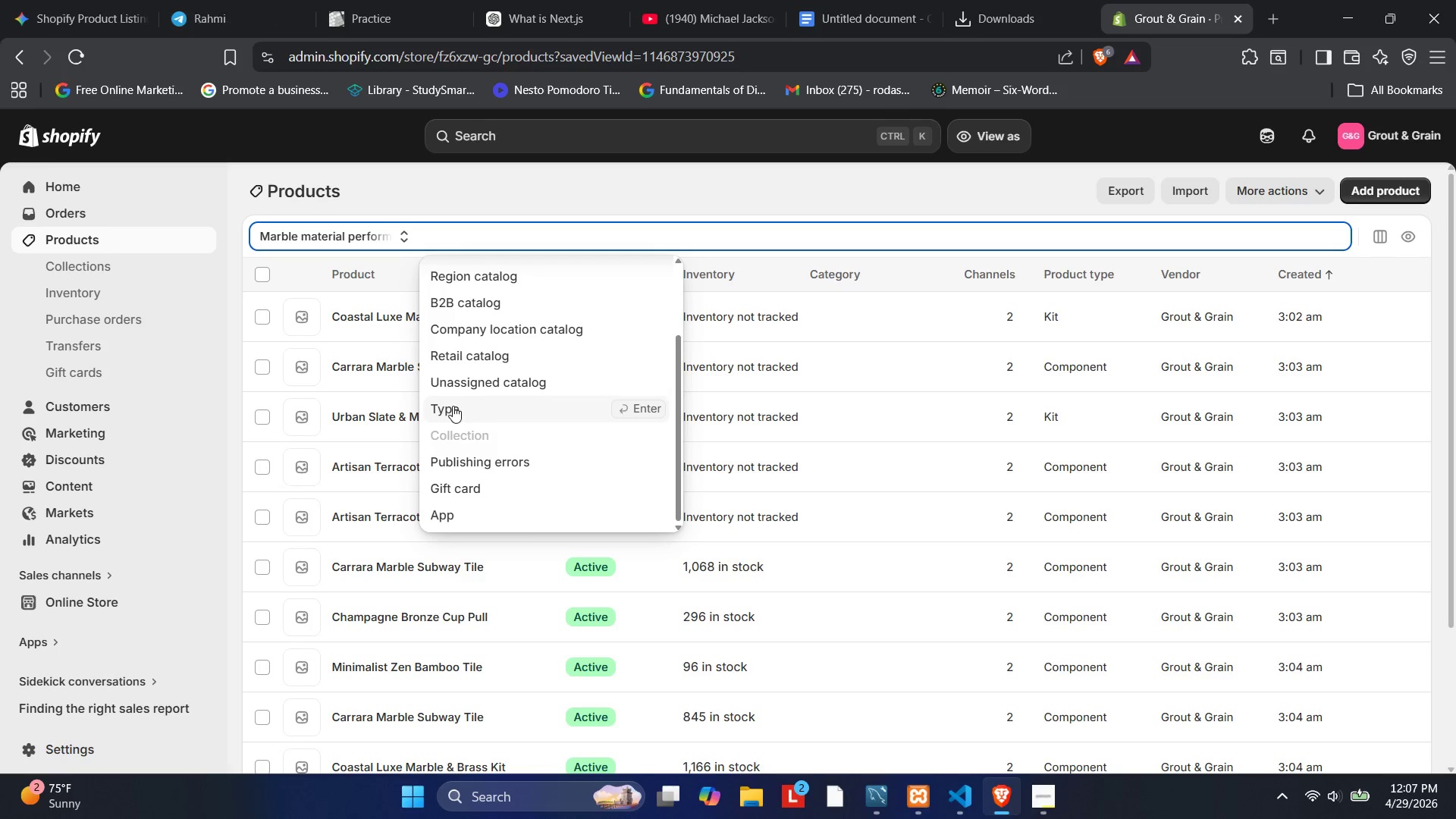 
left_click([453, 406])
 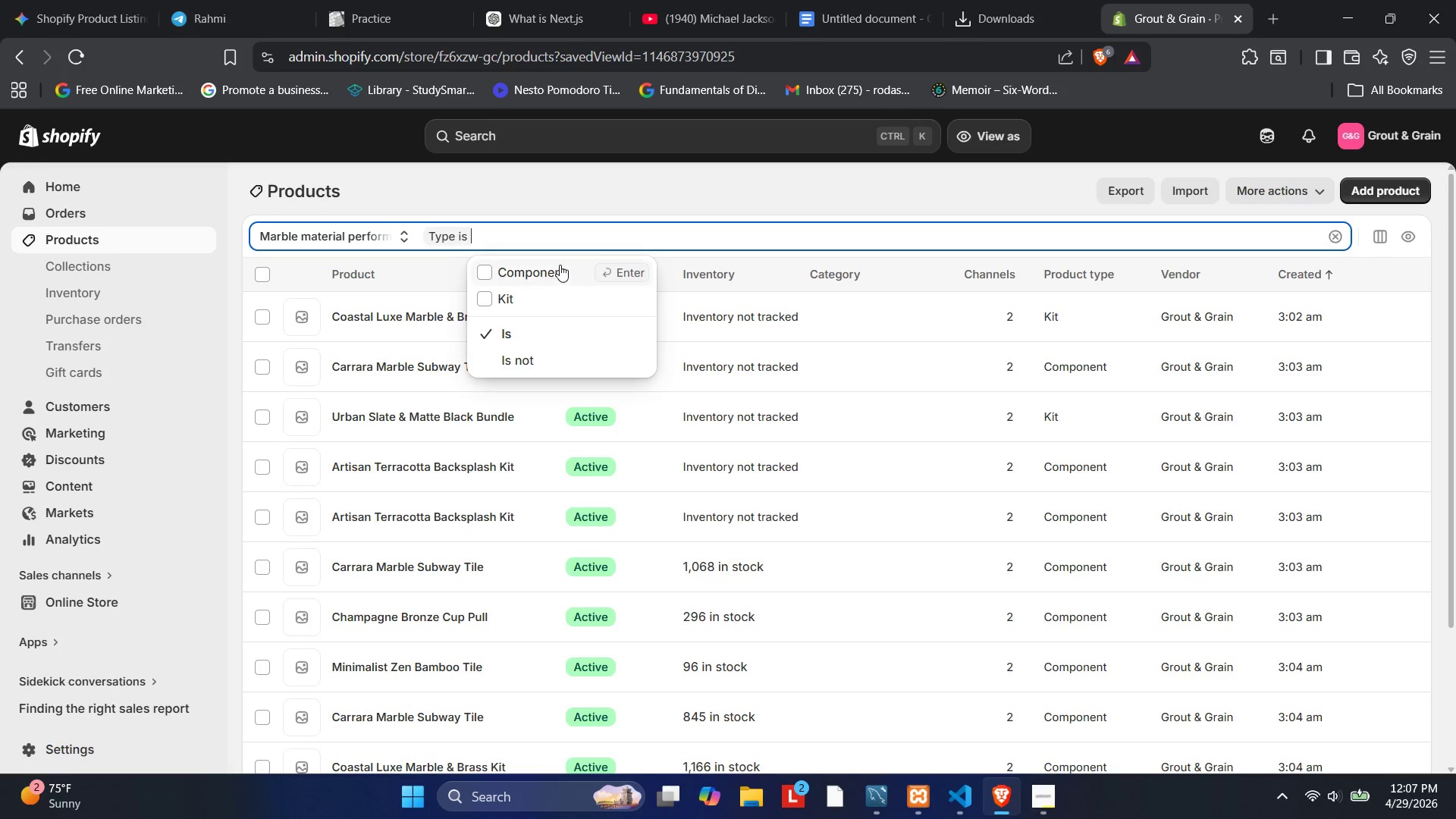 
left_click([563, 200])
 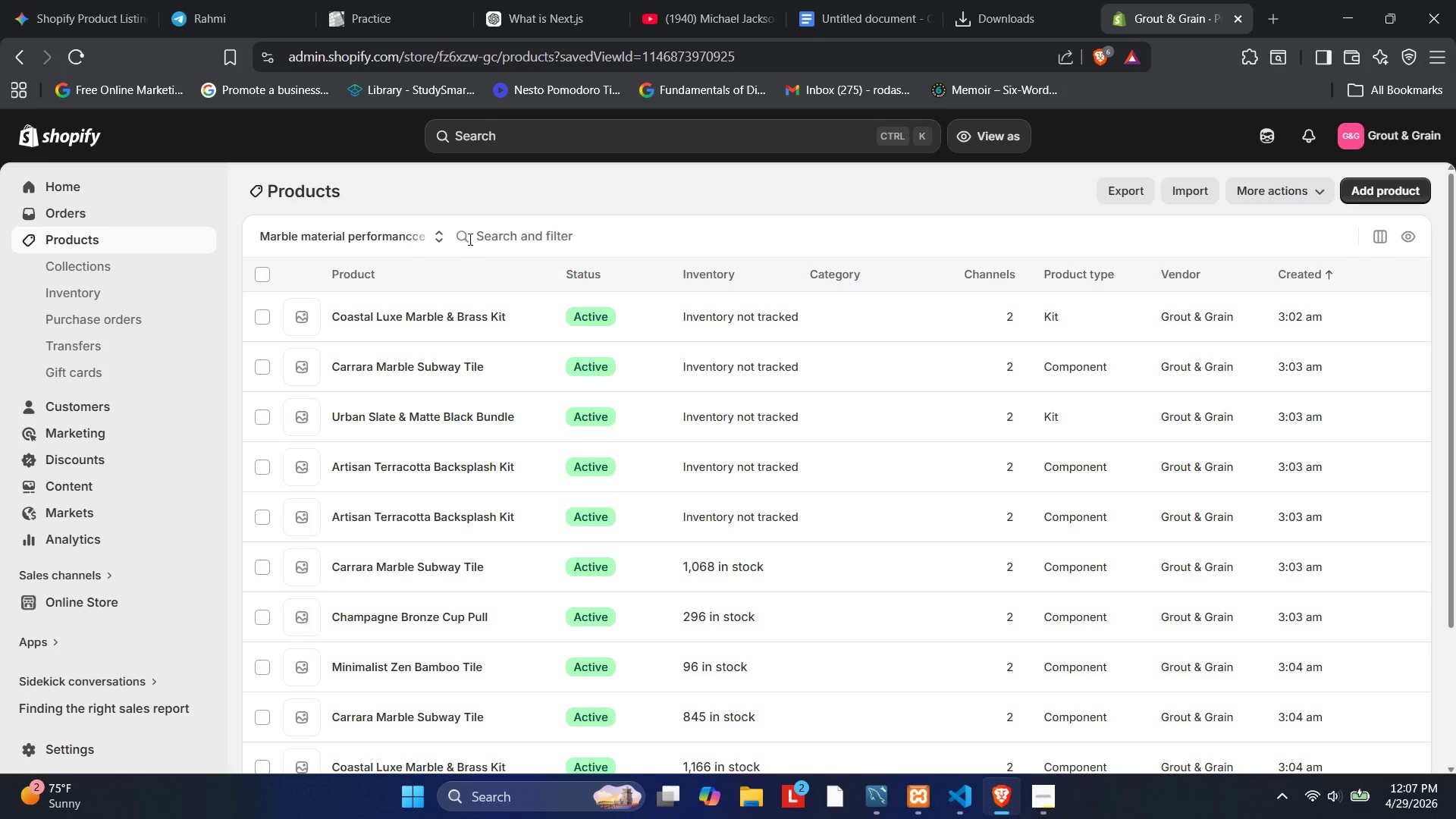 
left_click([466, 234])
 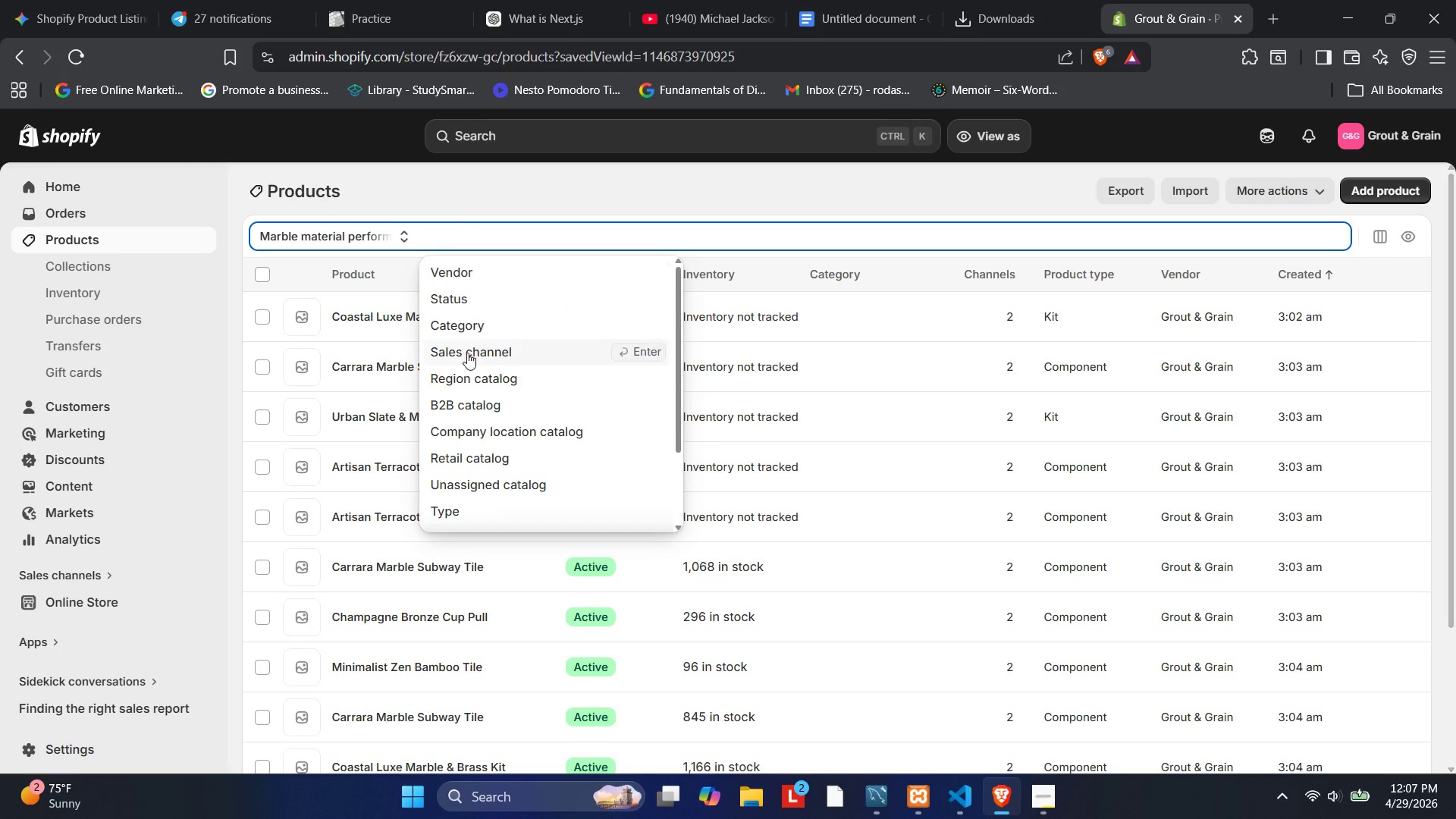 
scroll: coordinate [463, 359], scroll_direction: up, amount: 3.0
 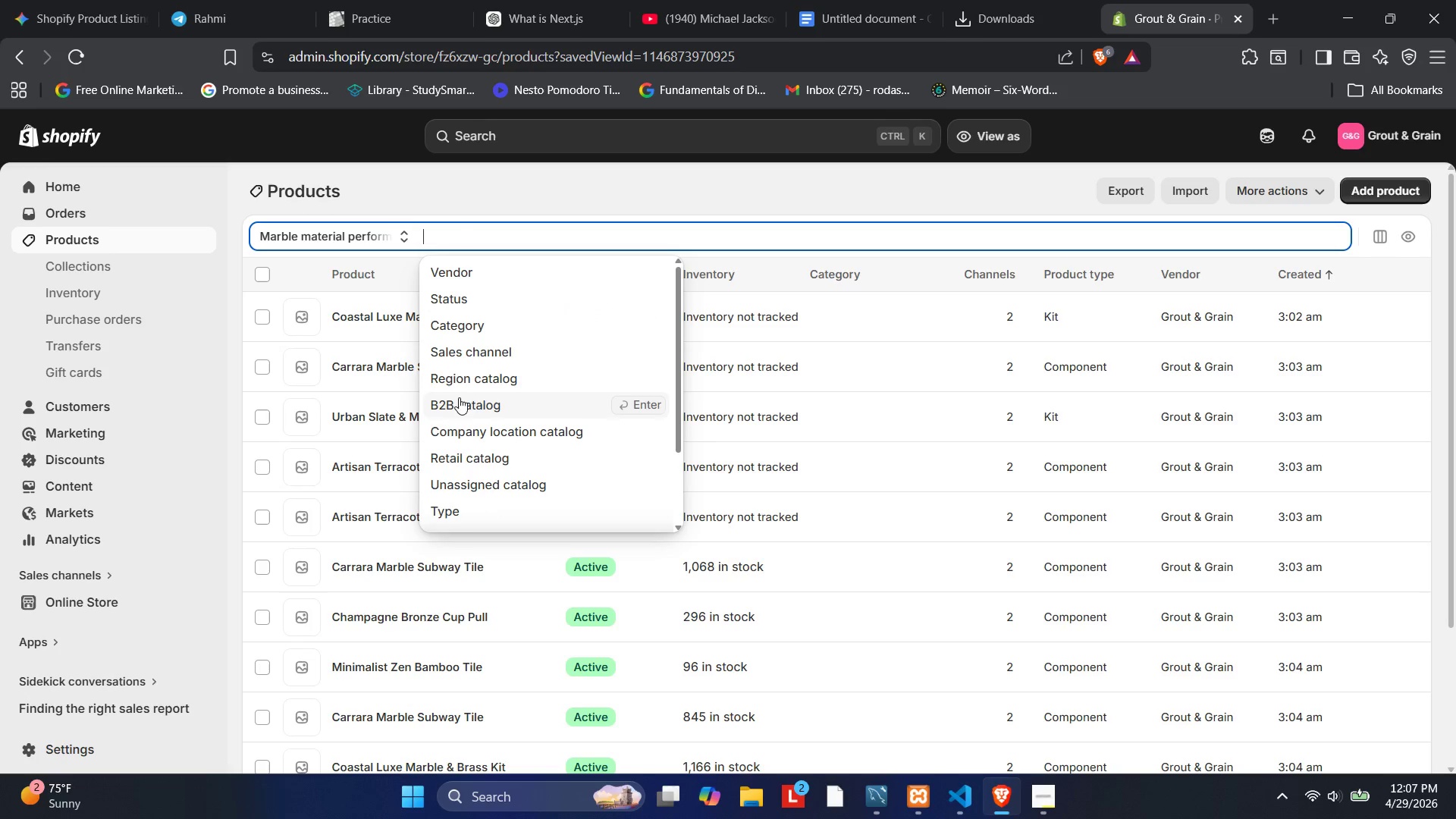 
scroll: coordinate [445, 400], scroll_direction: down, amount: 3.0
 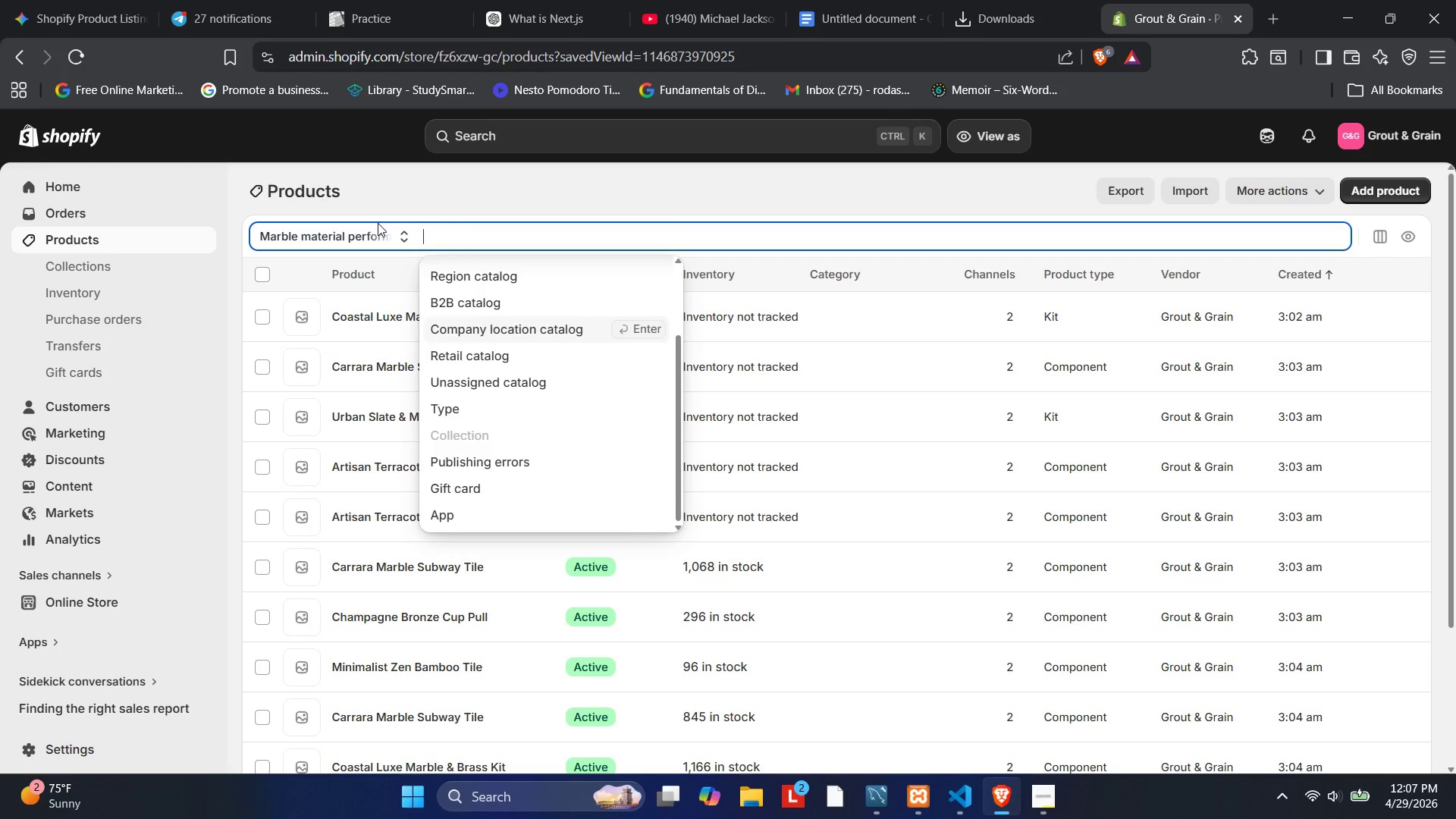 
left_click([378, 223])
 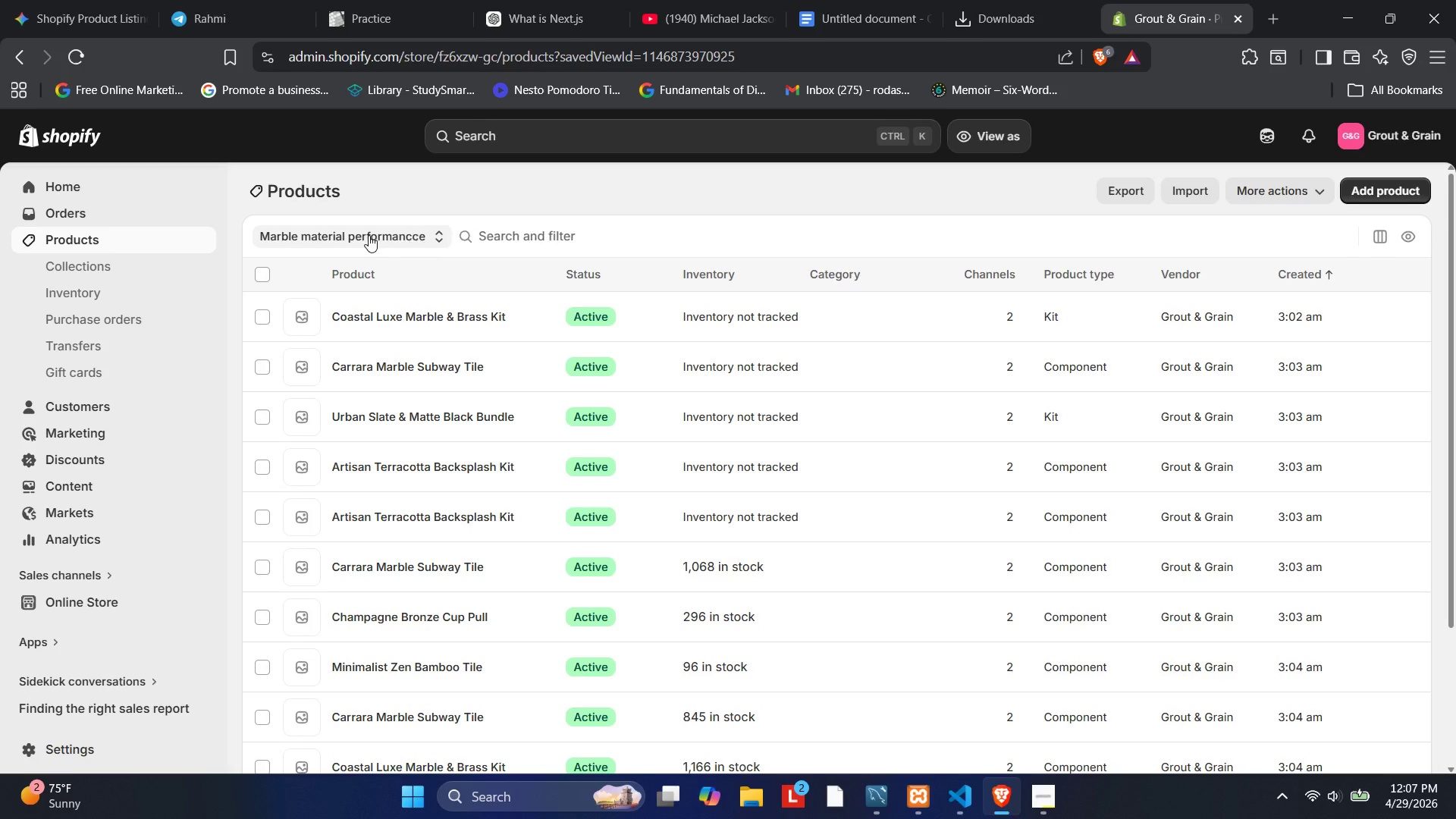 
left_click([369, 235])
 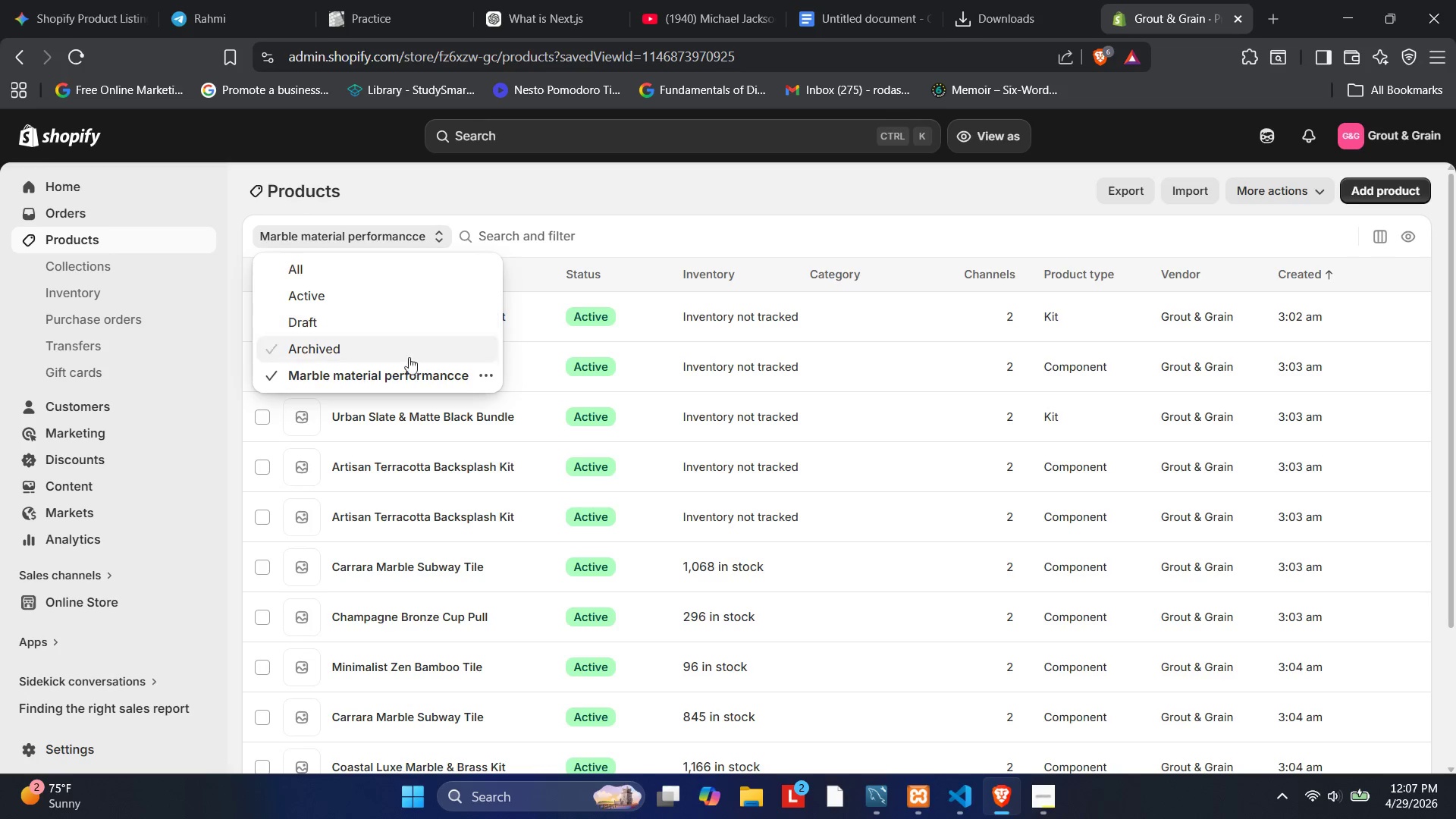 
left_click([491, 376])
 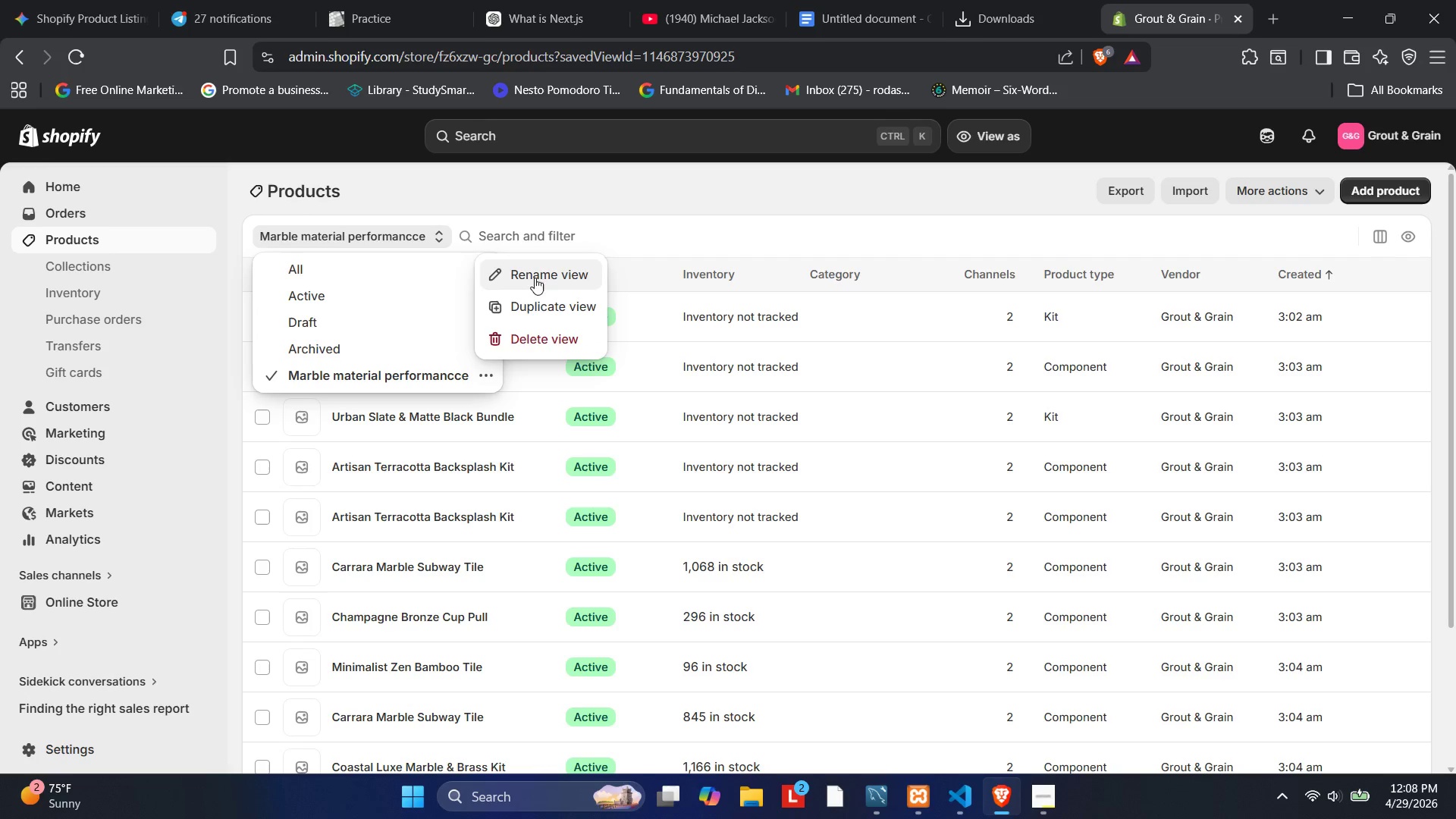 
left_click([626, 221])
 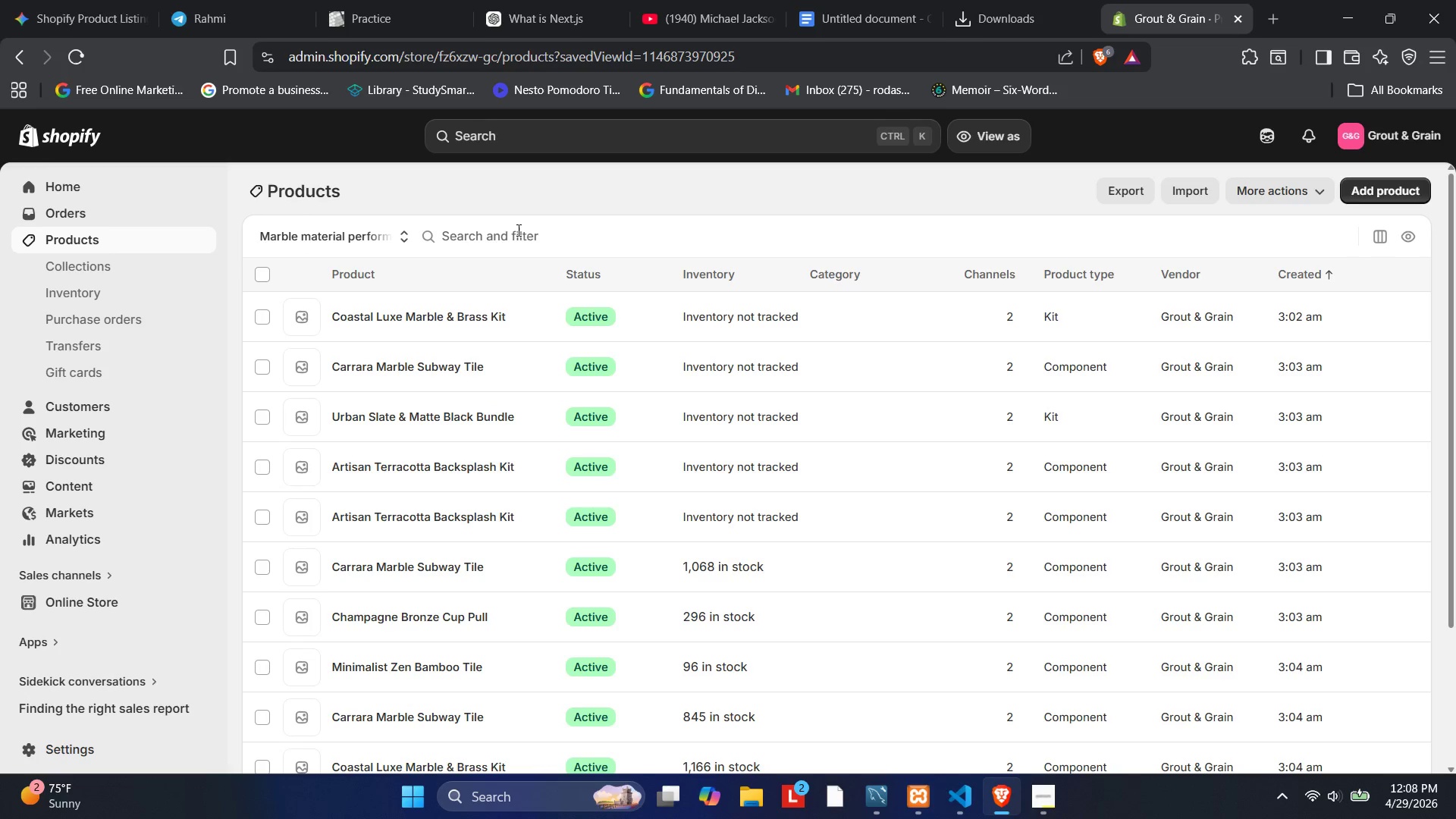 
left_click([517, 230])
 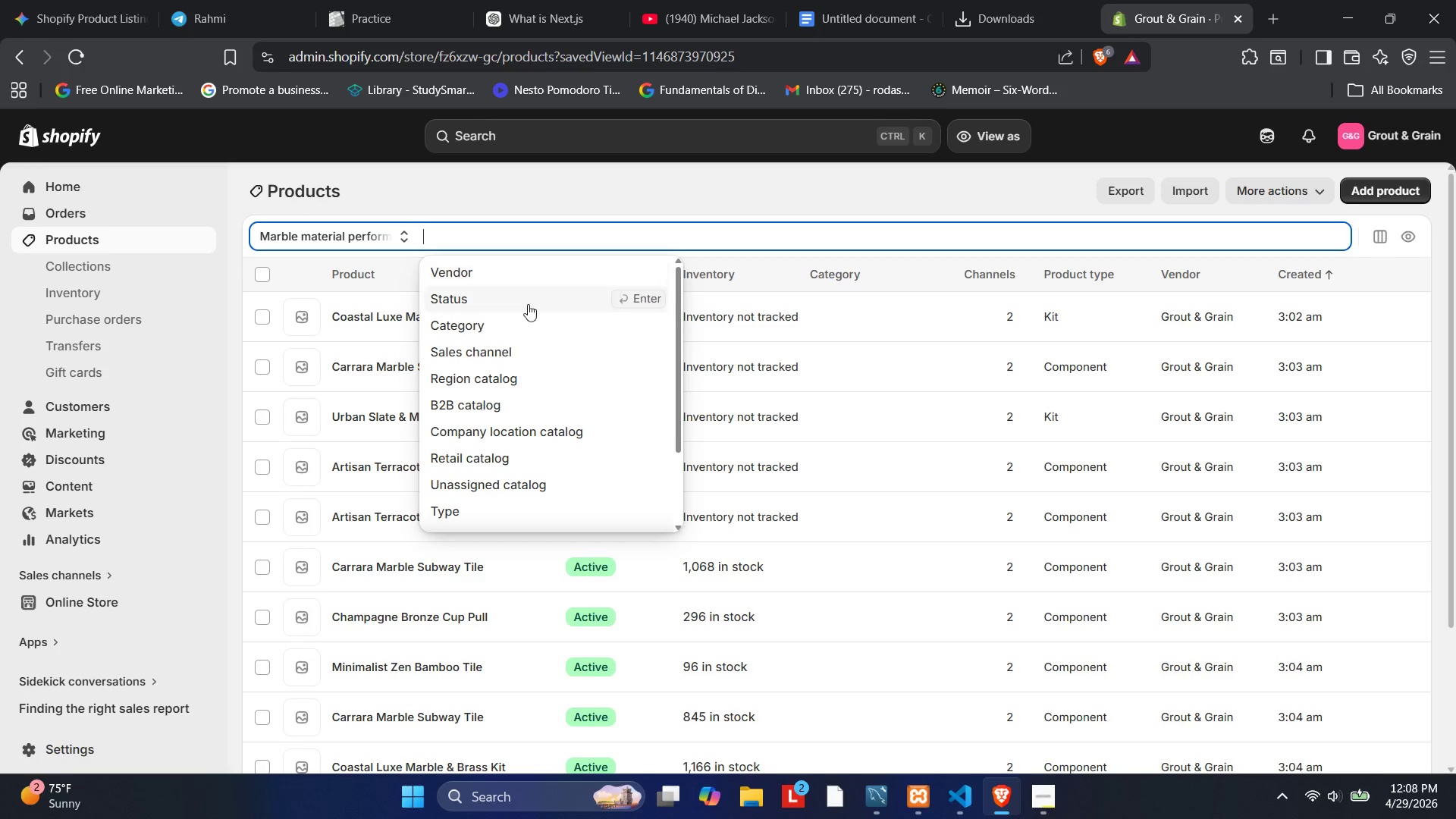 
scroll: coordinate [523, 371], scroll_direction: down, amount: 2.0
 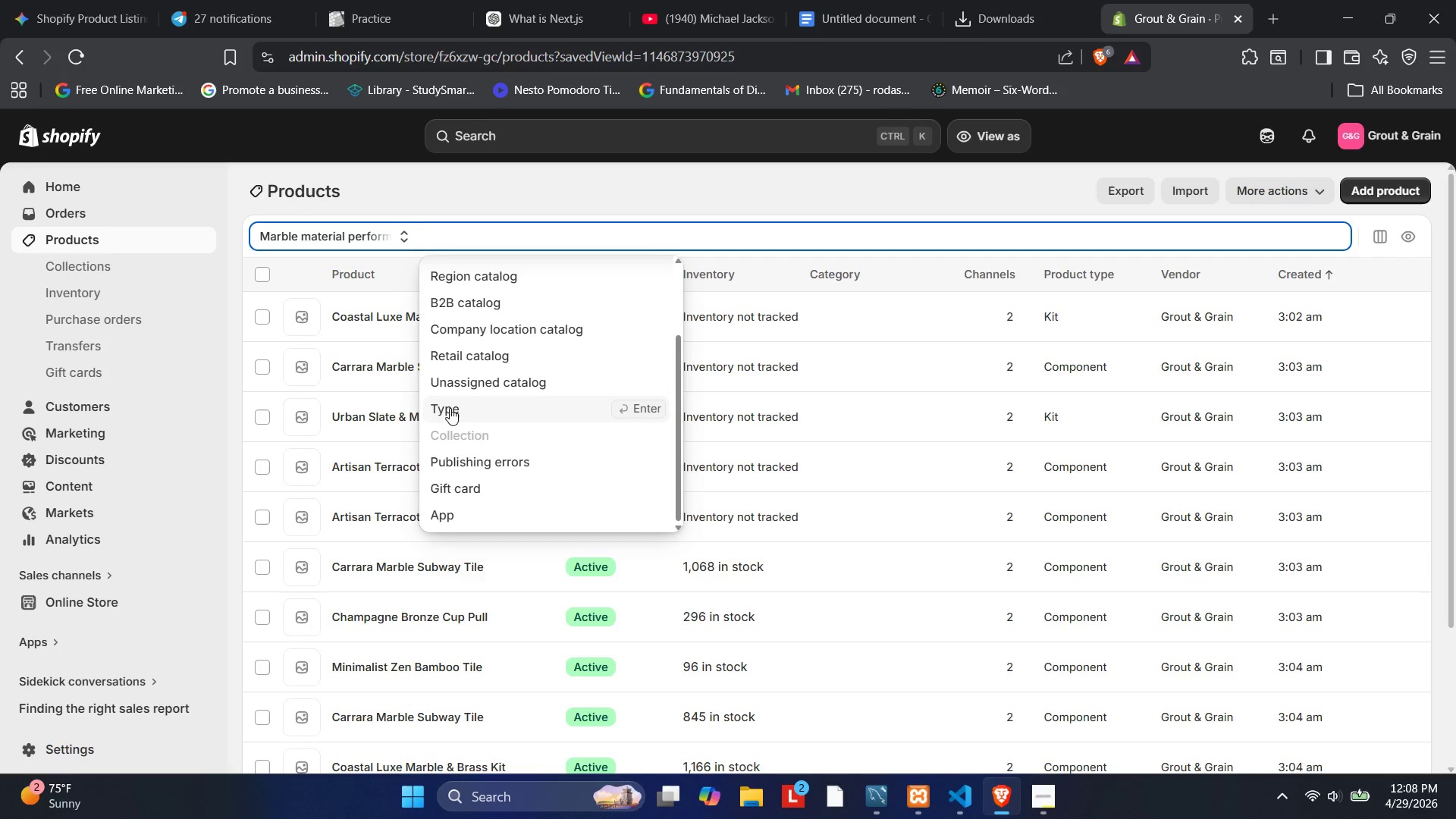 
left_click([450, 408])
 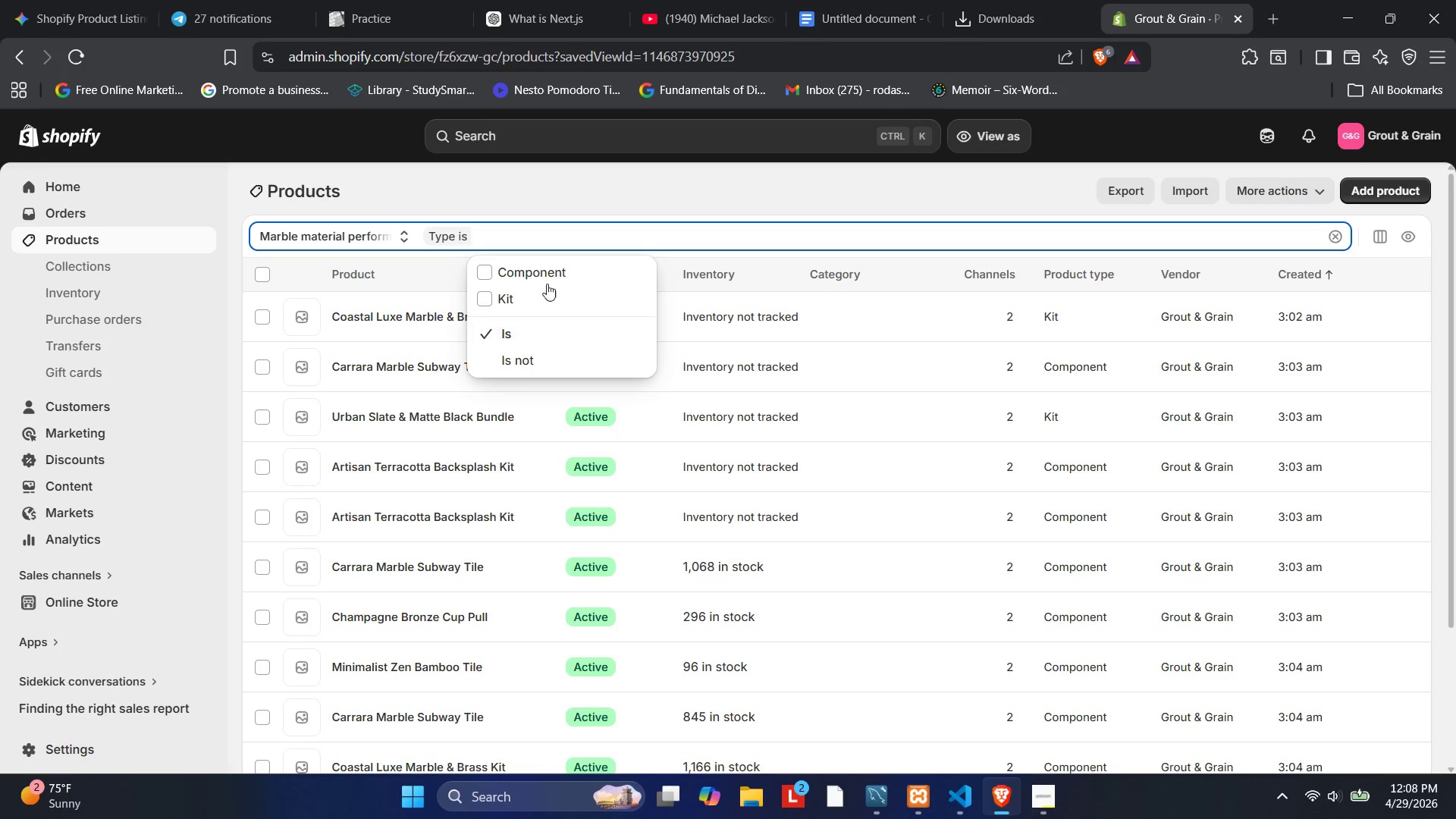 
left_click([568, 174])
 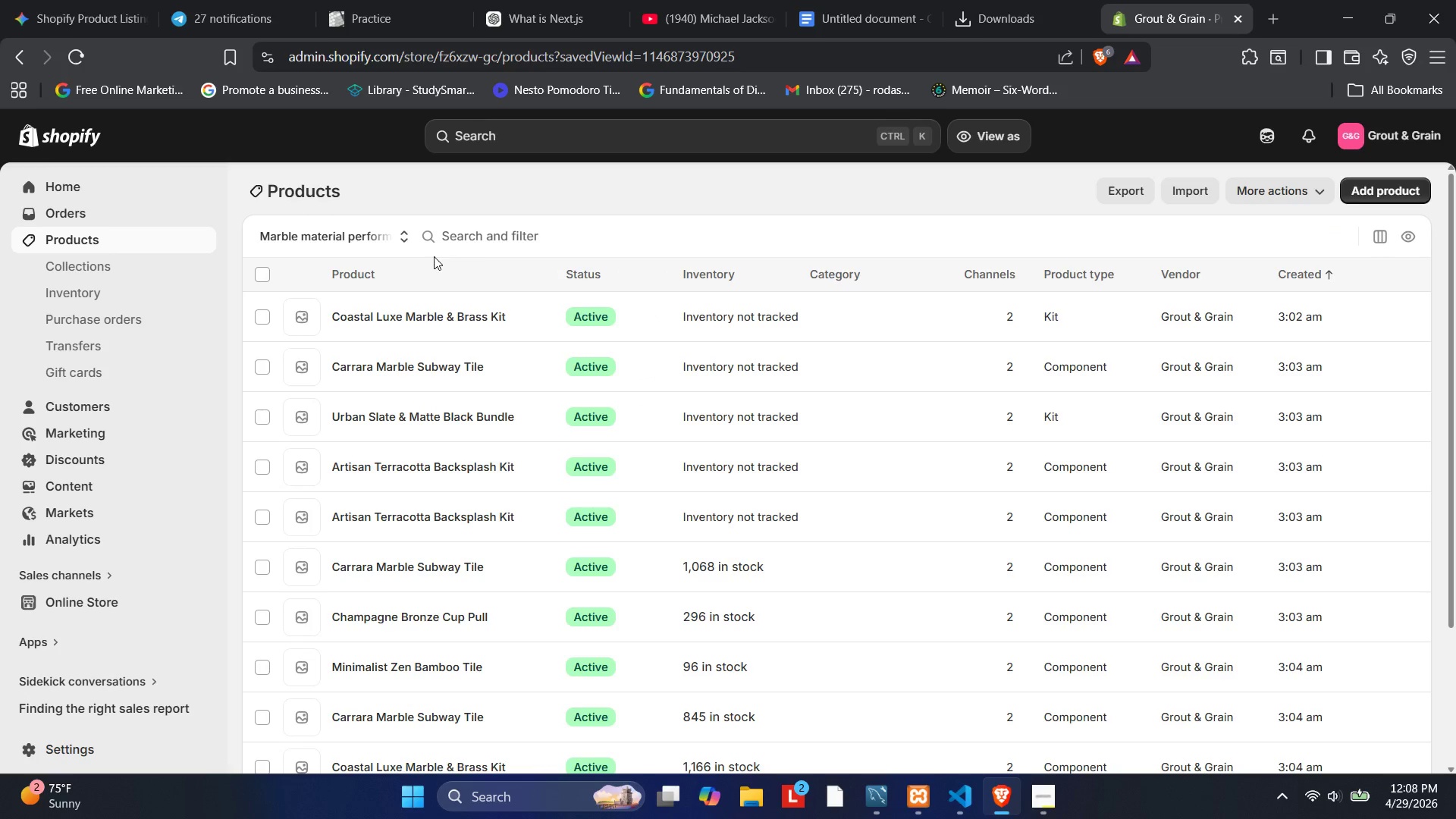 
left_click([508, 228])
 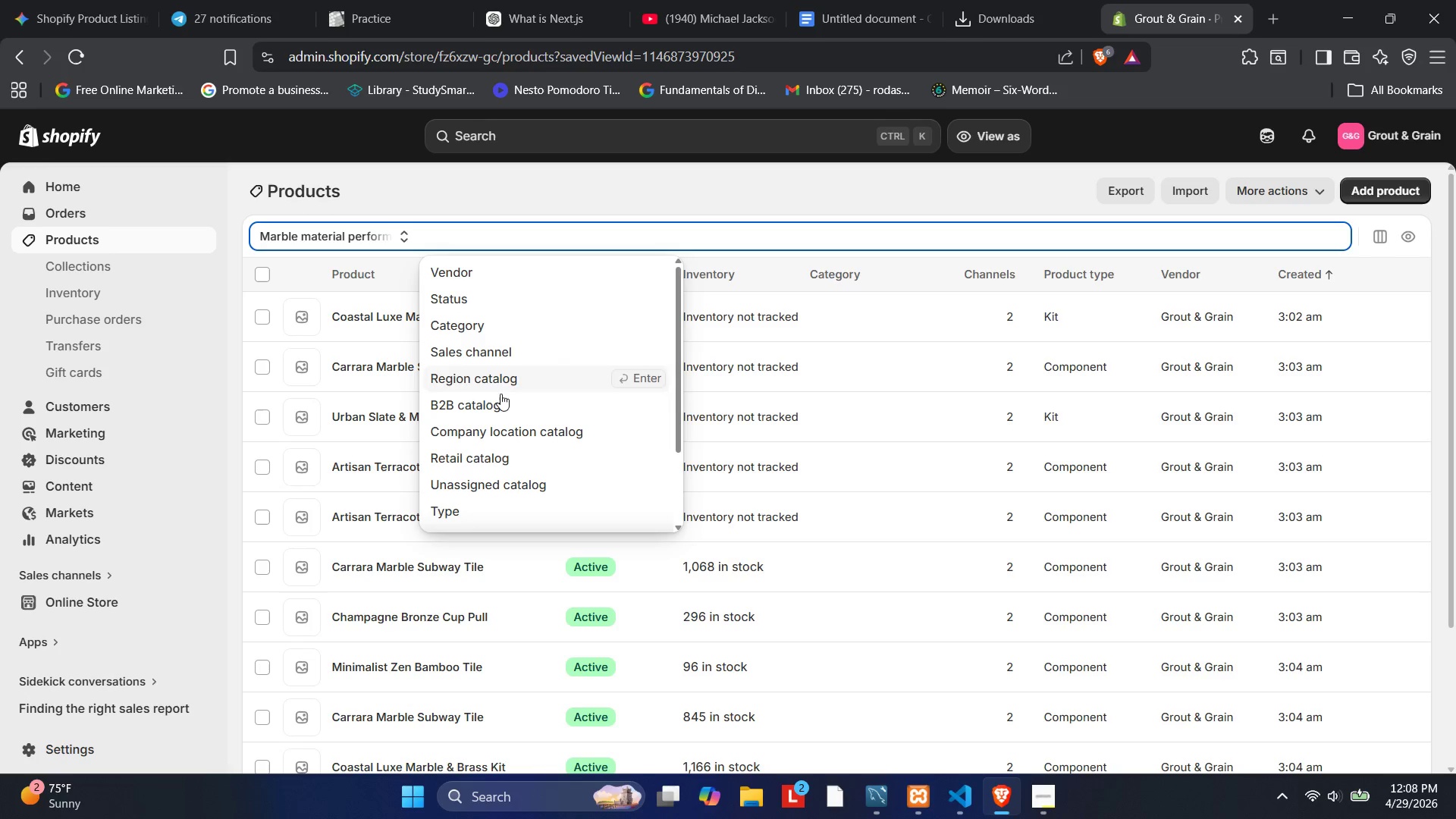 
scroll: coordinate [491, 395], scroll_direction: down, amount: 5.0
 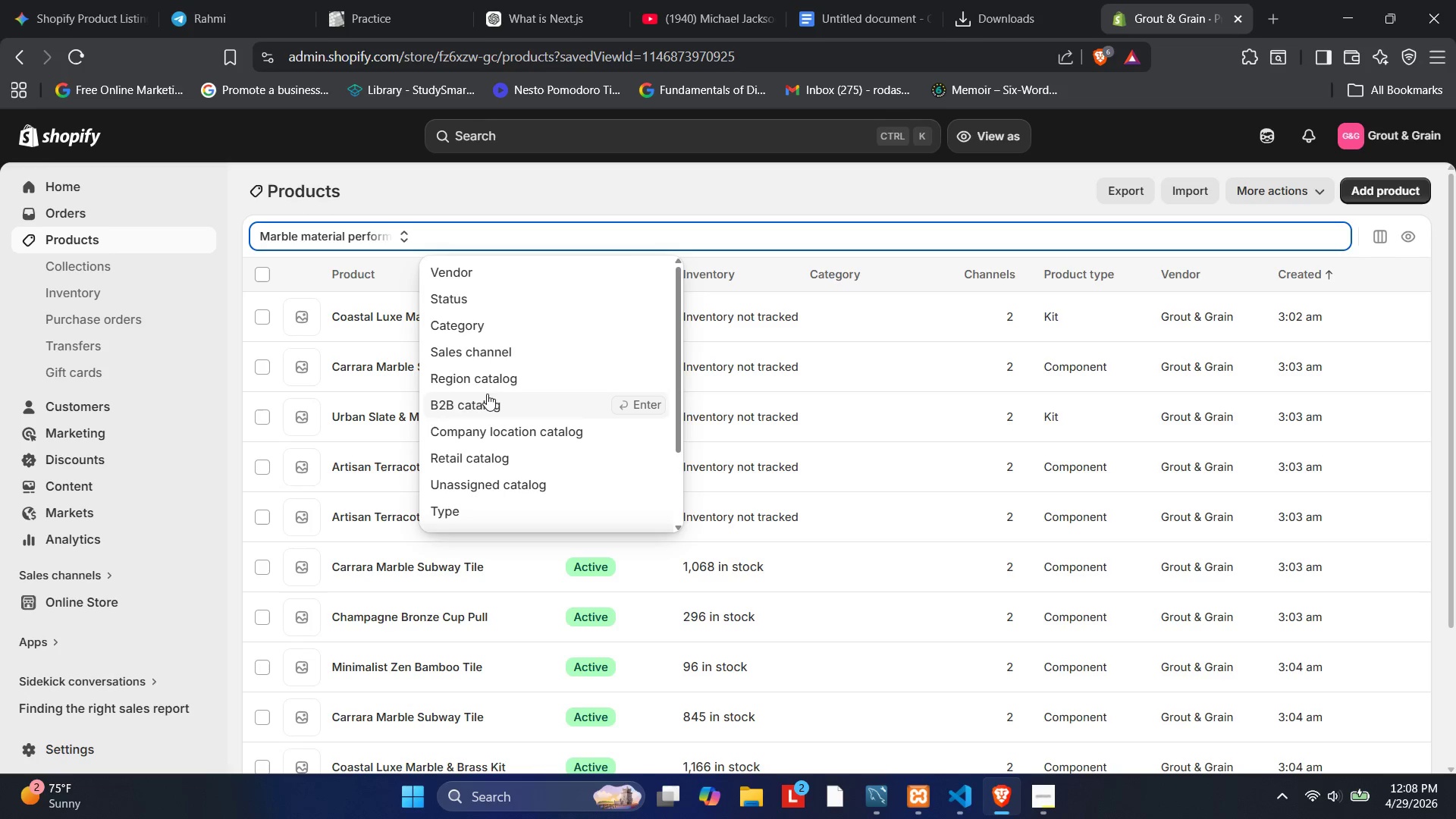 